 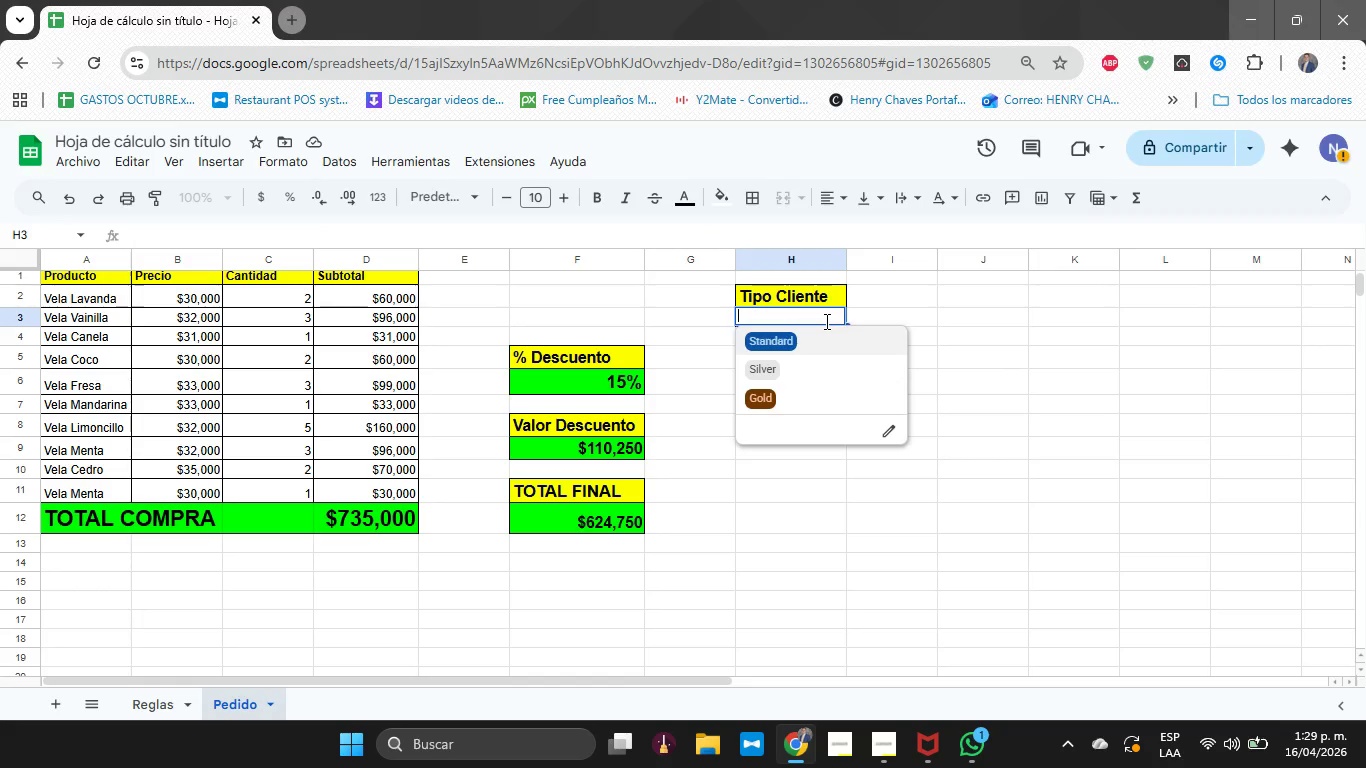 
left_click([951, 314])
 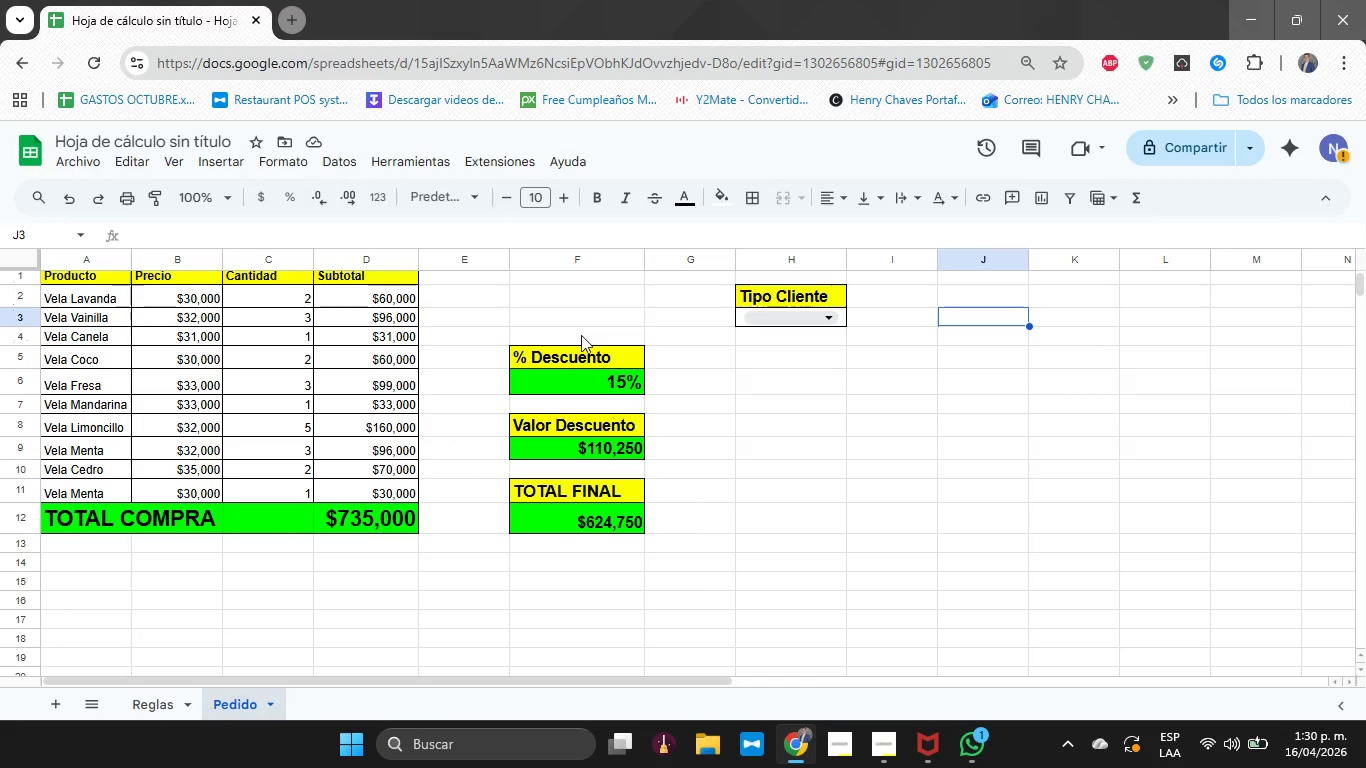 
wait(72.27)
 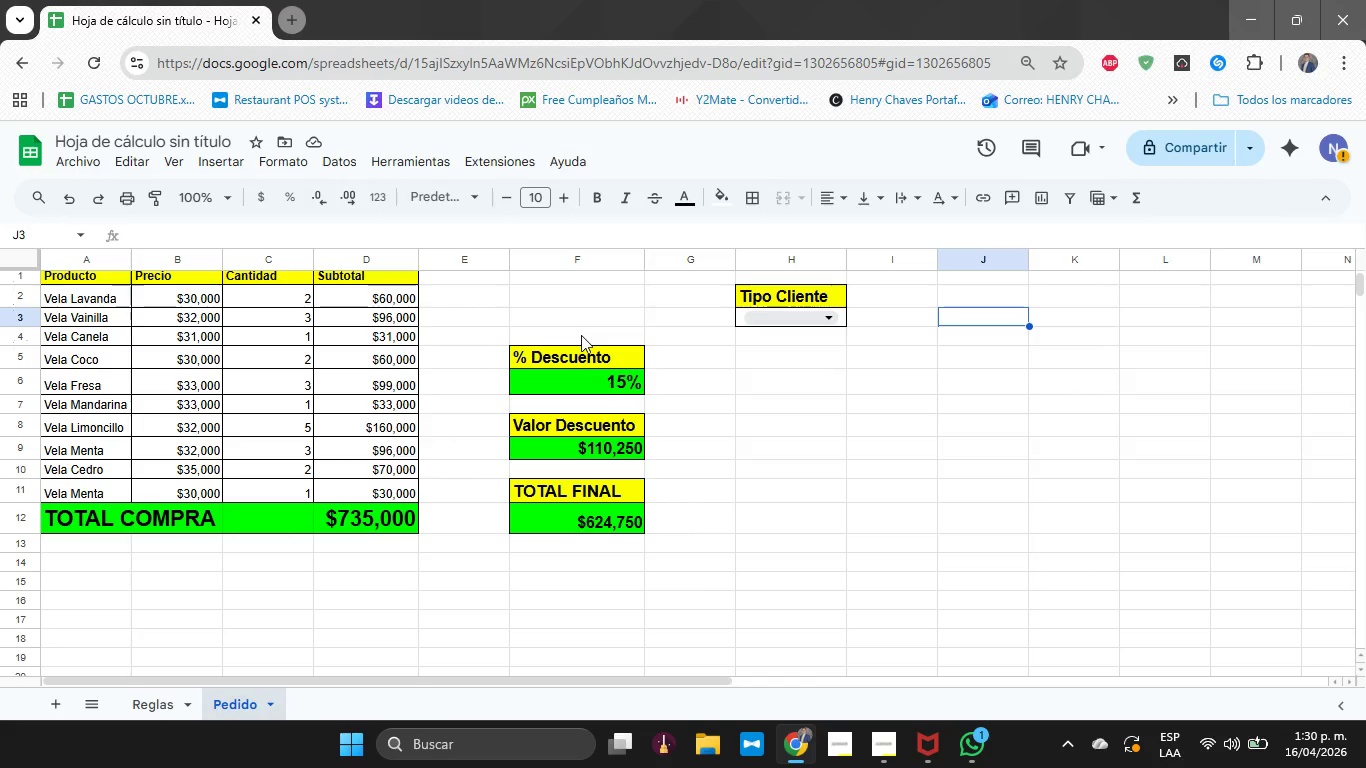 
left_click([561, 387])
 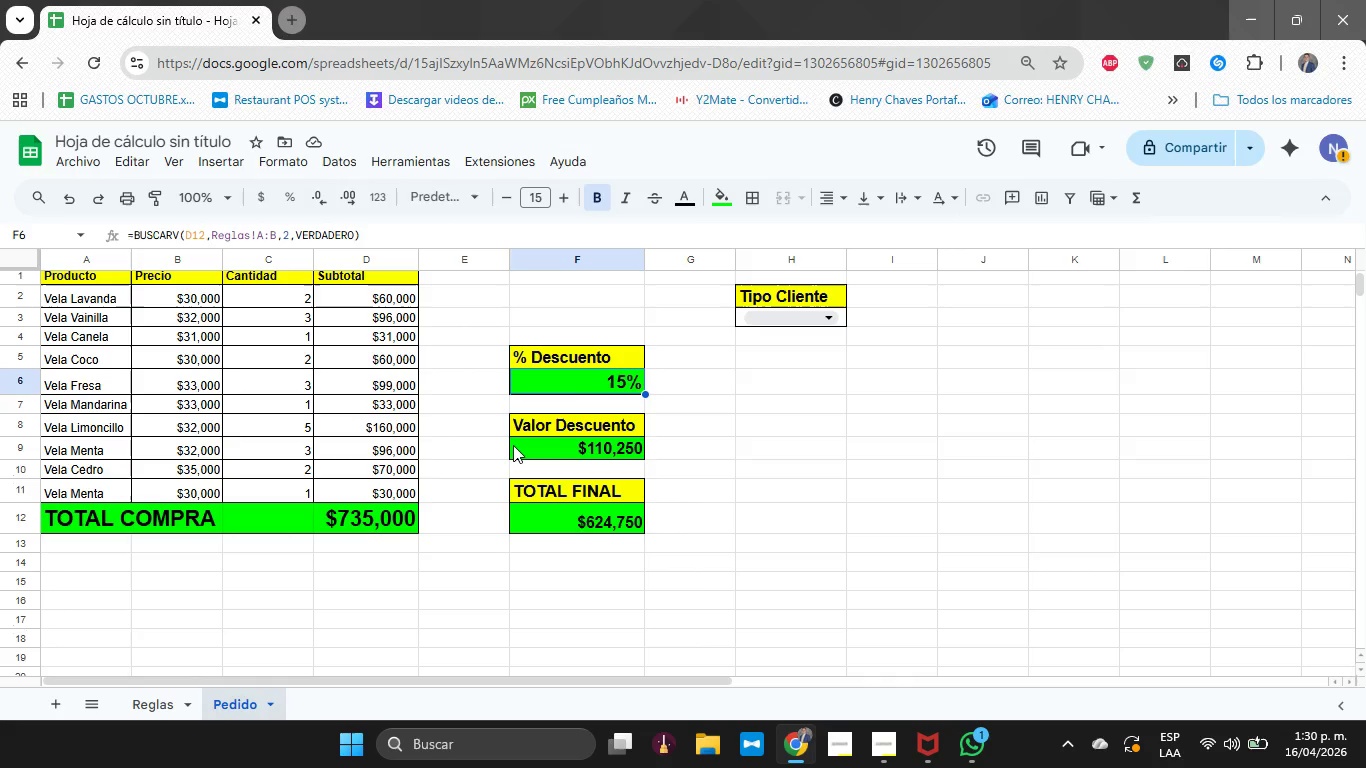 
wait(7.91)
 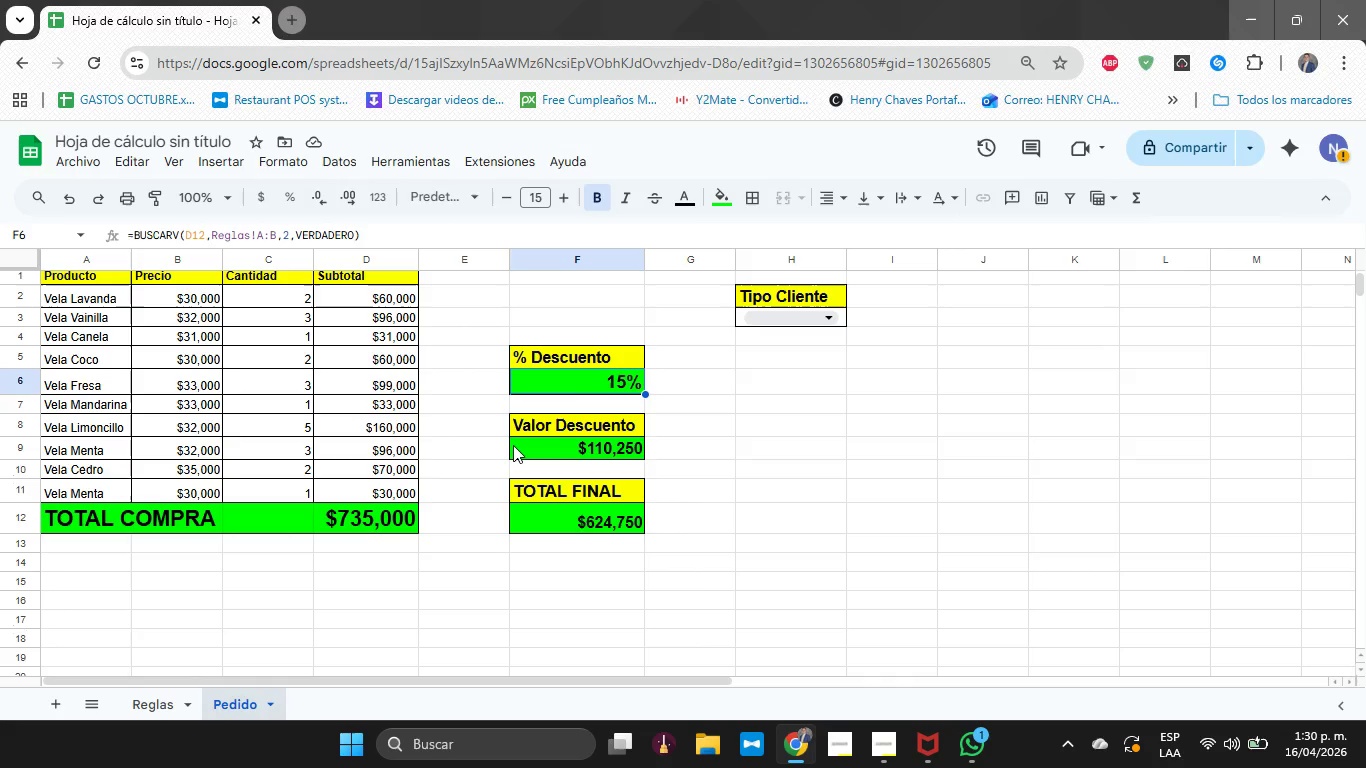 
left_click_drag(start_coordinate=[419, 229], to_coordinate=[131, 236])
 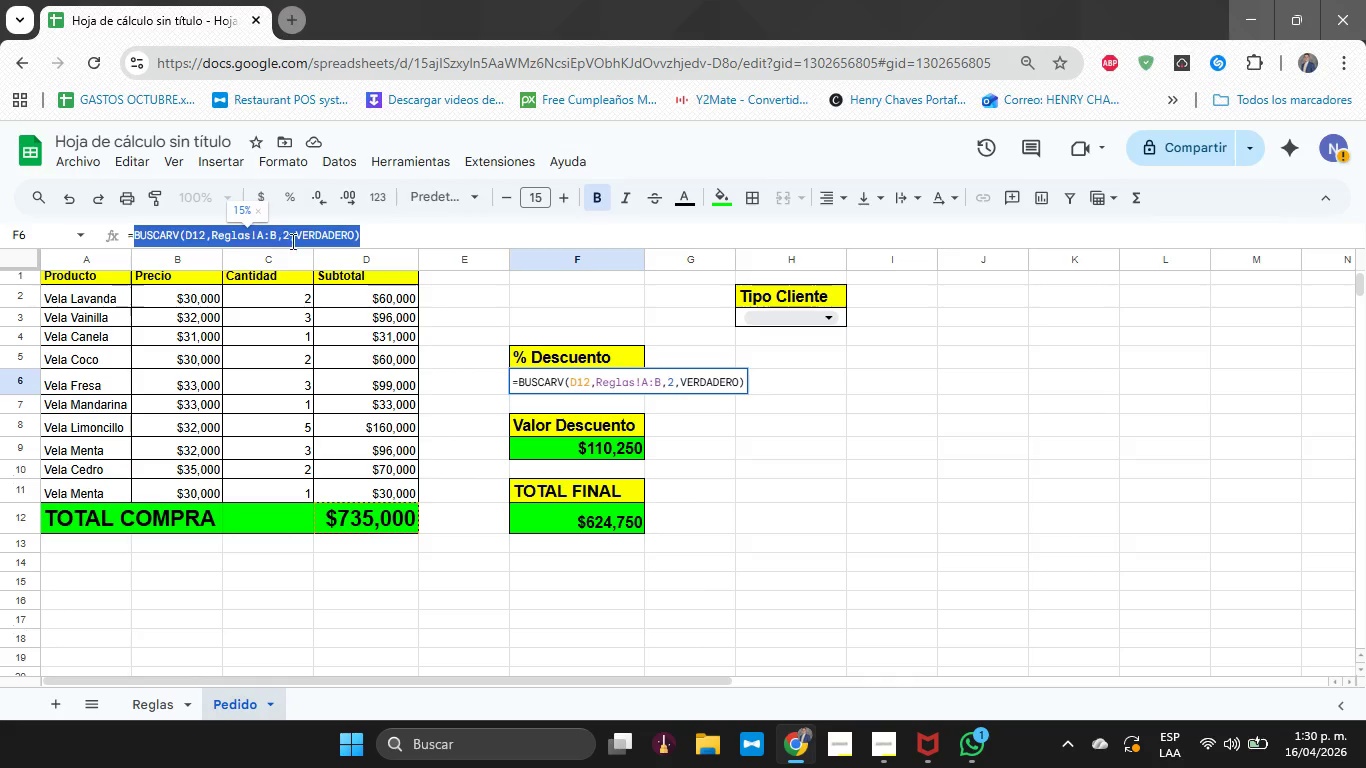 
left_click([414, 236])
 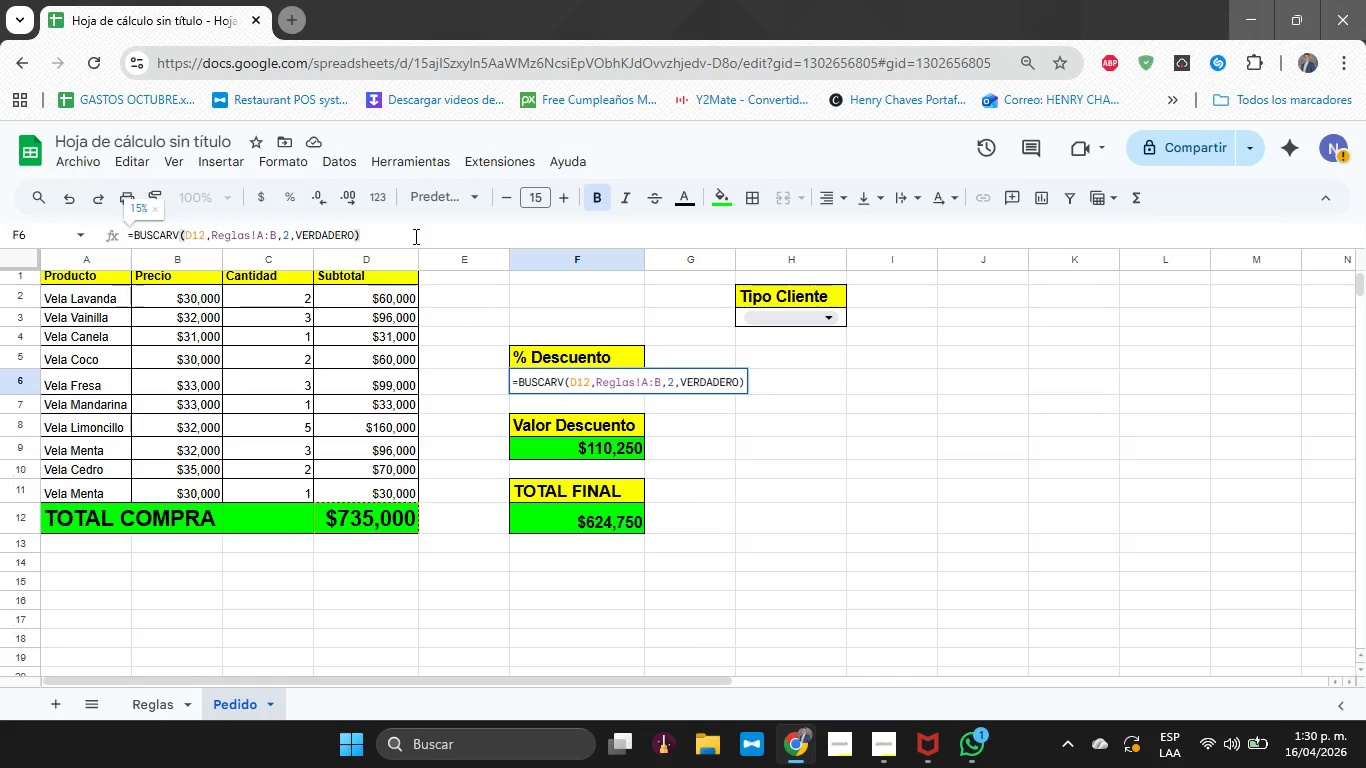 
type(=SI*HE)
key(Backspace)
type(3)
 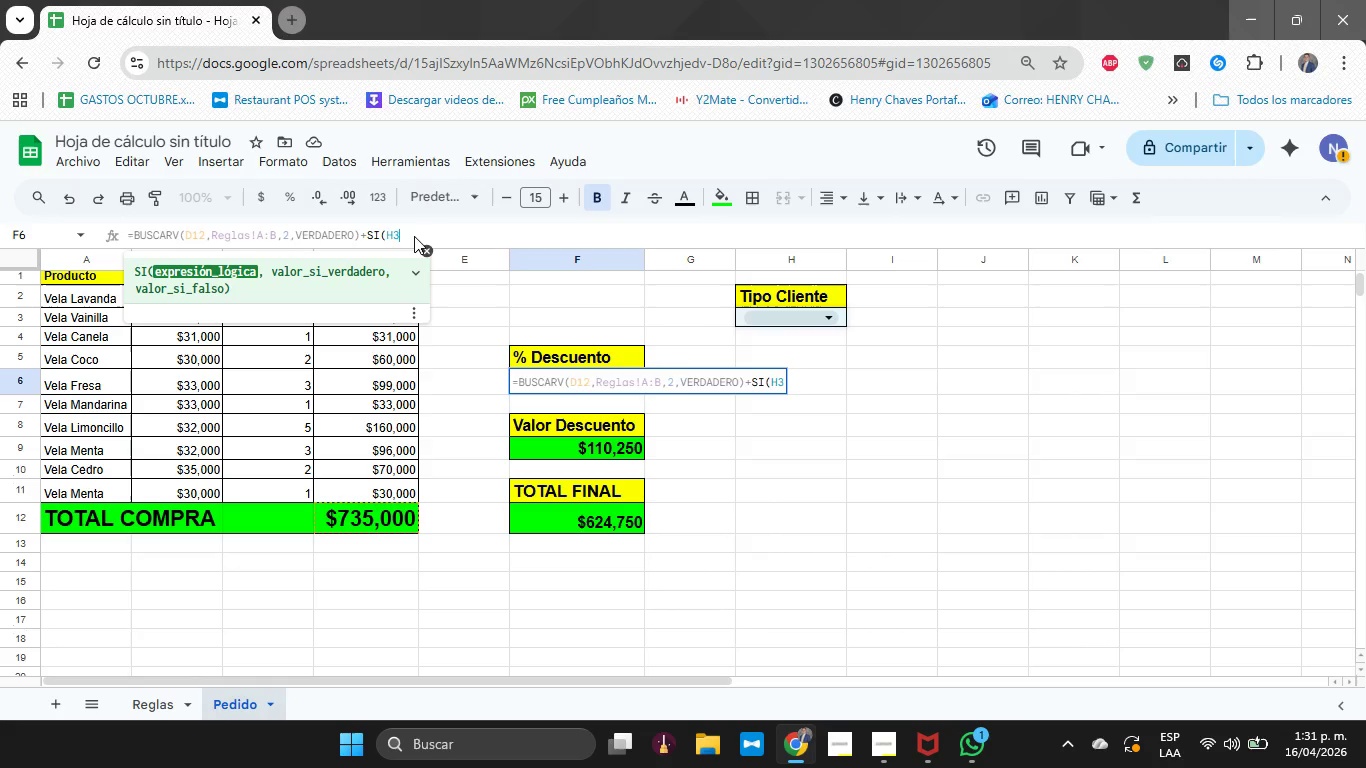 
wait(5.39)
 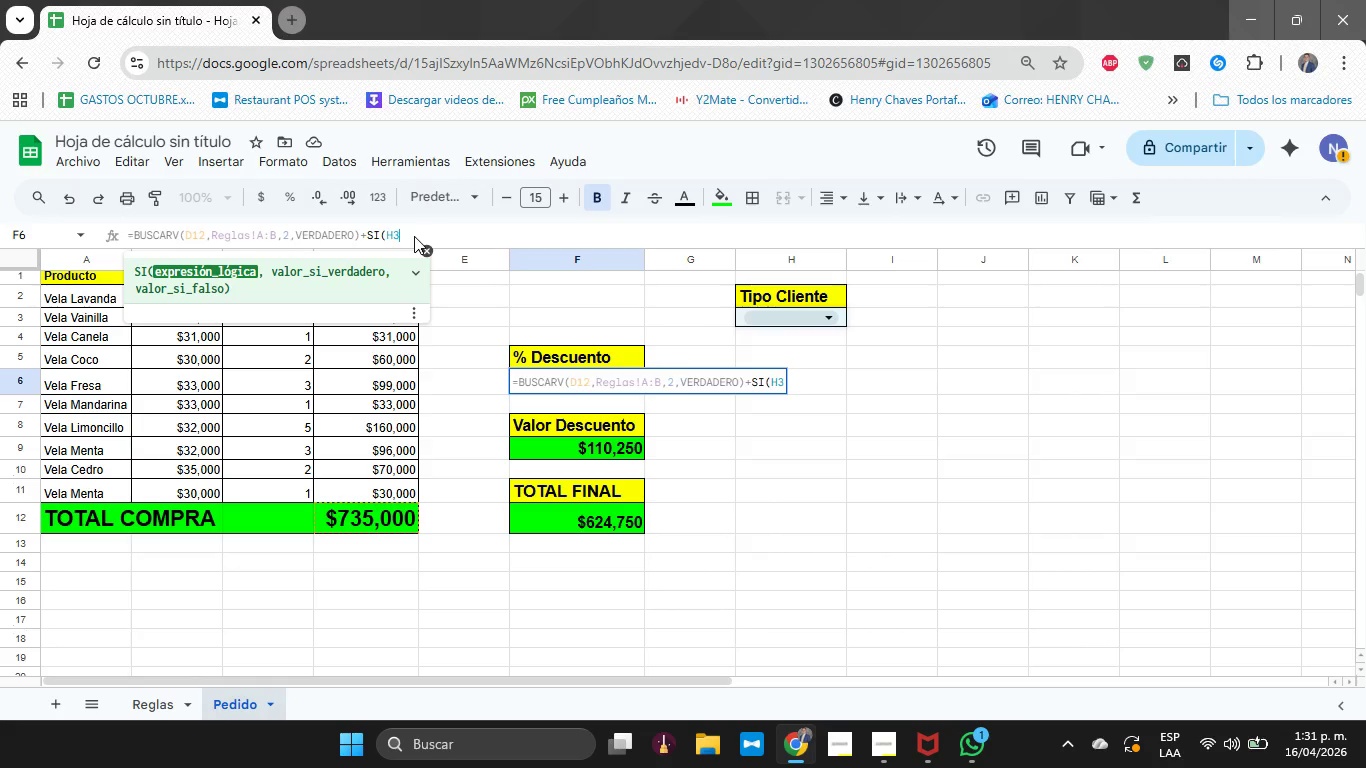 
type(@SILVER)
key(Backspace)
key(Backspace)
key(Backspace)
key(Backspace)
key(Backspace)
type(ilver@<0.05<SI*H3)
 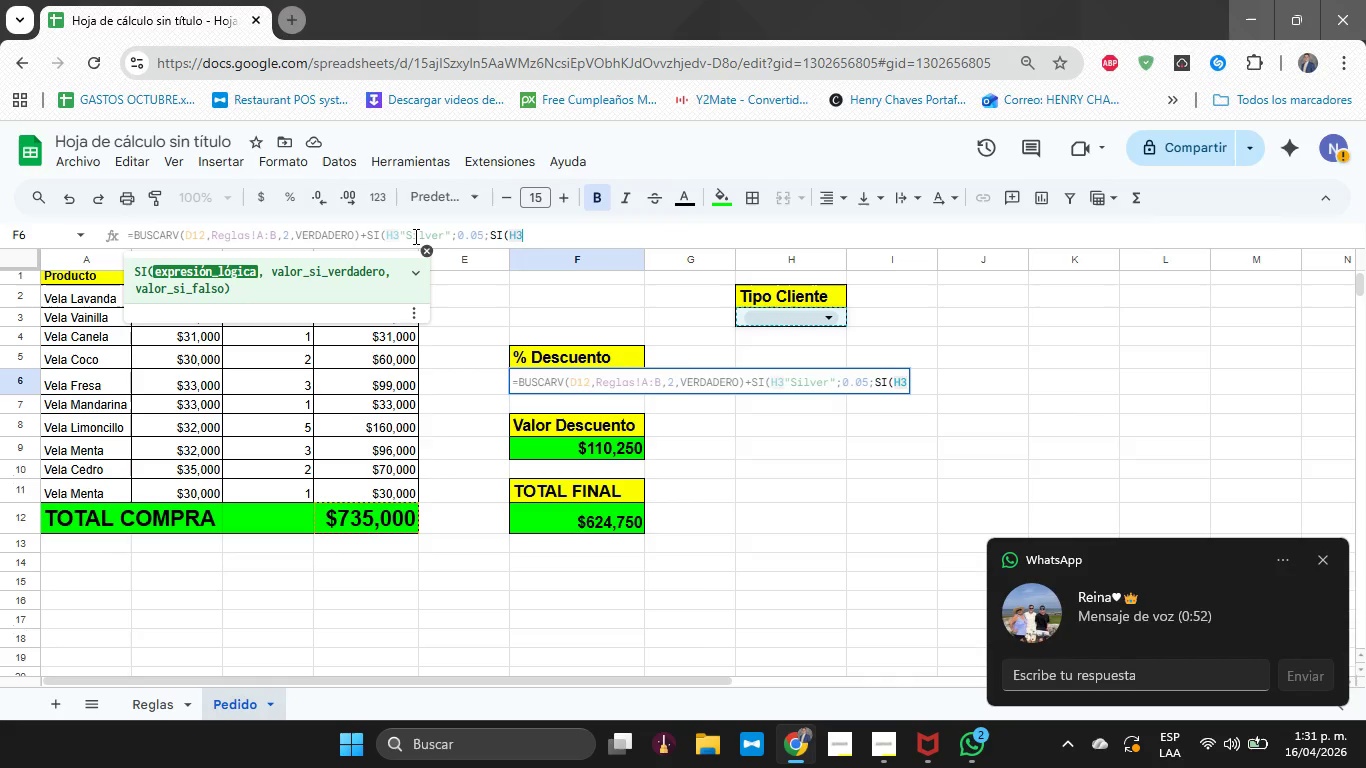 
 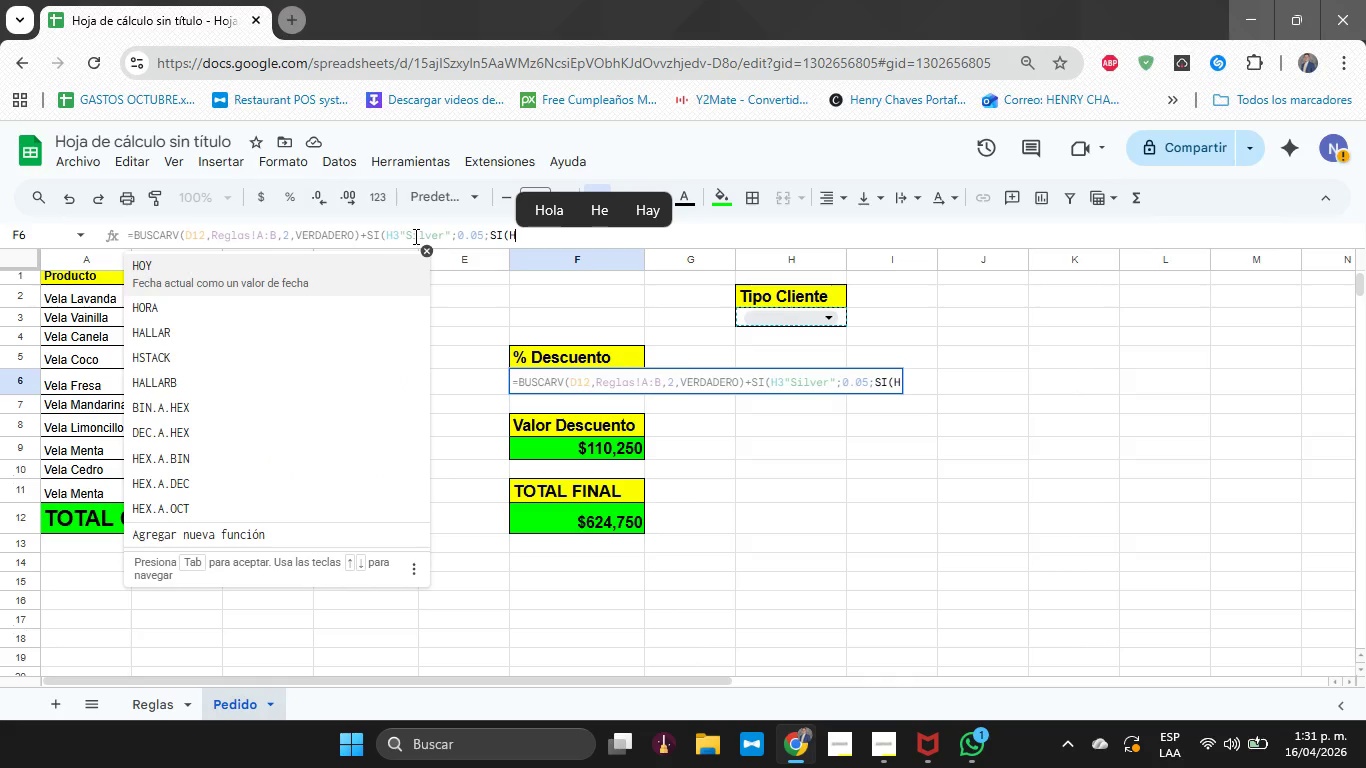 
hold_key(key=ShiftRight, duration=5.58)
 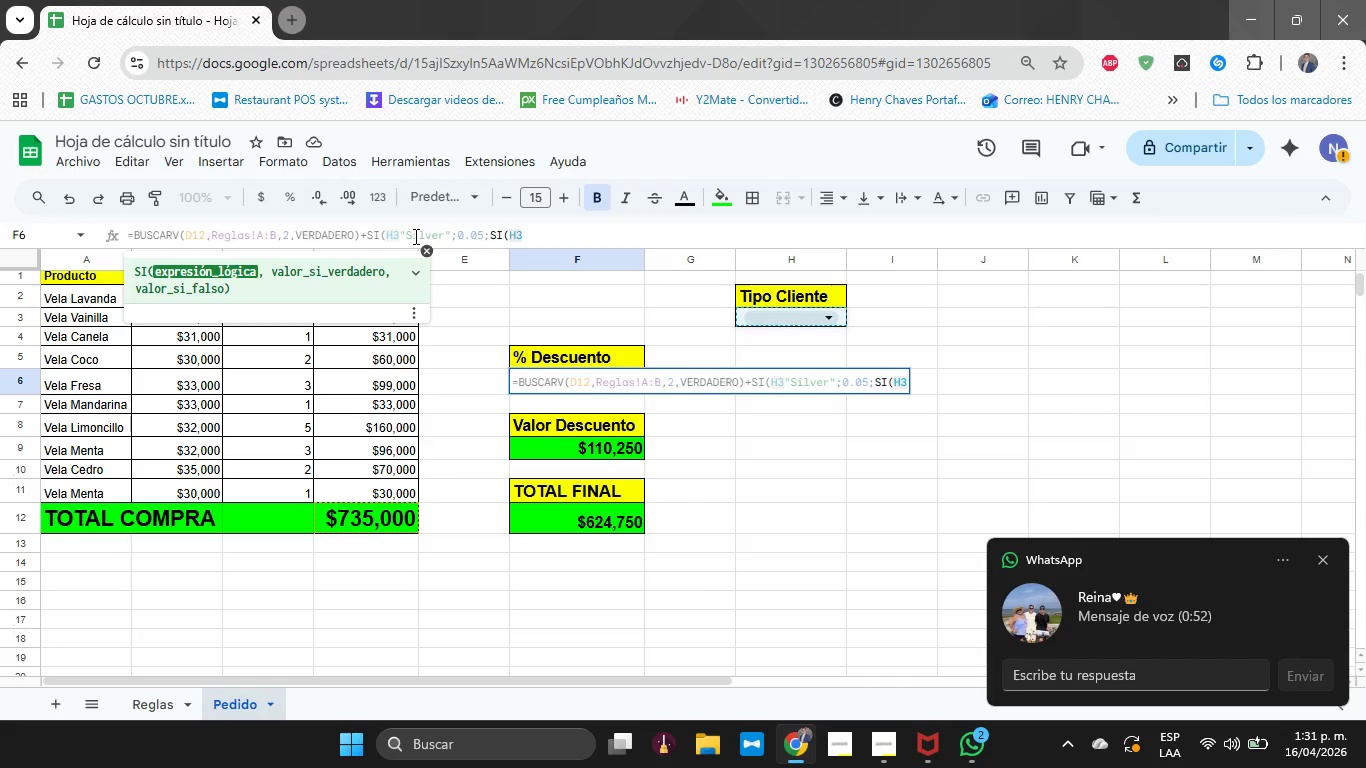 
type()@GOLD@<0.1<0(()
 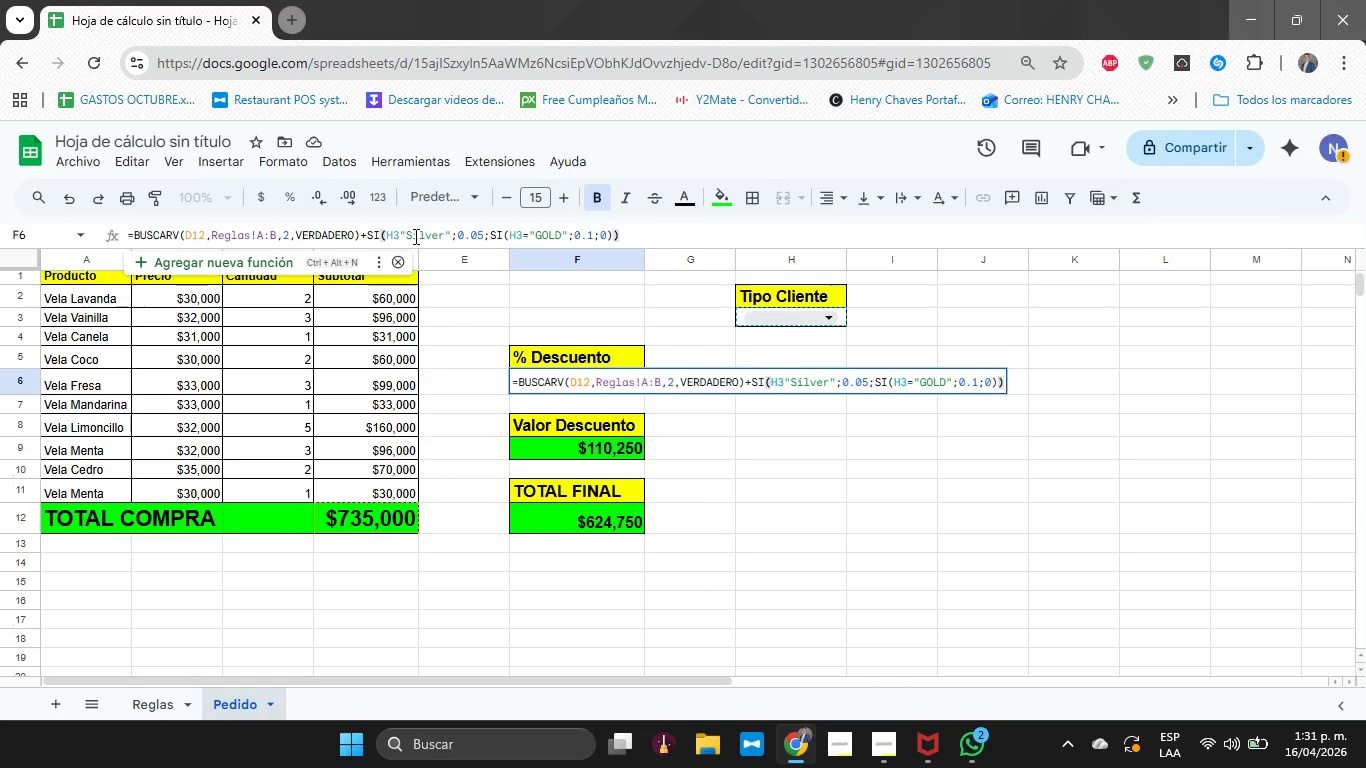 
key(Enter)
 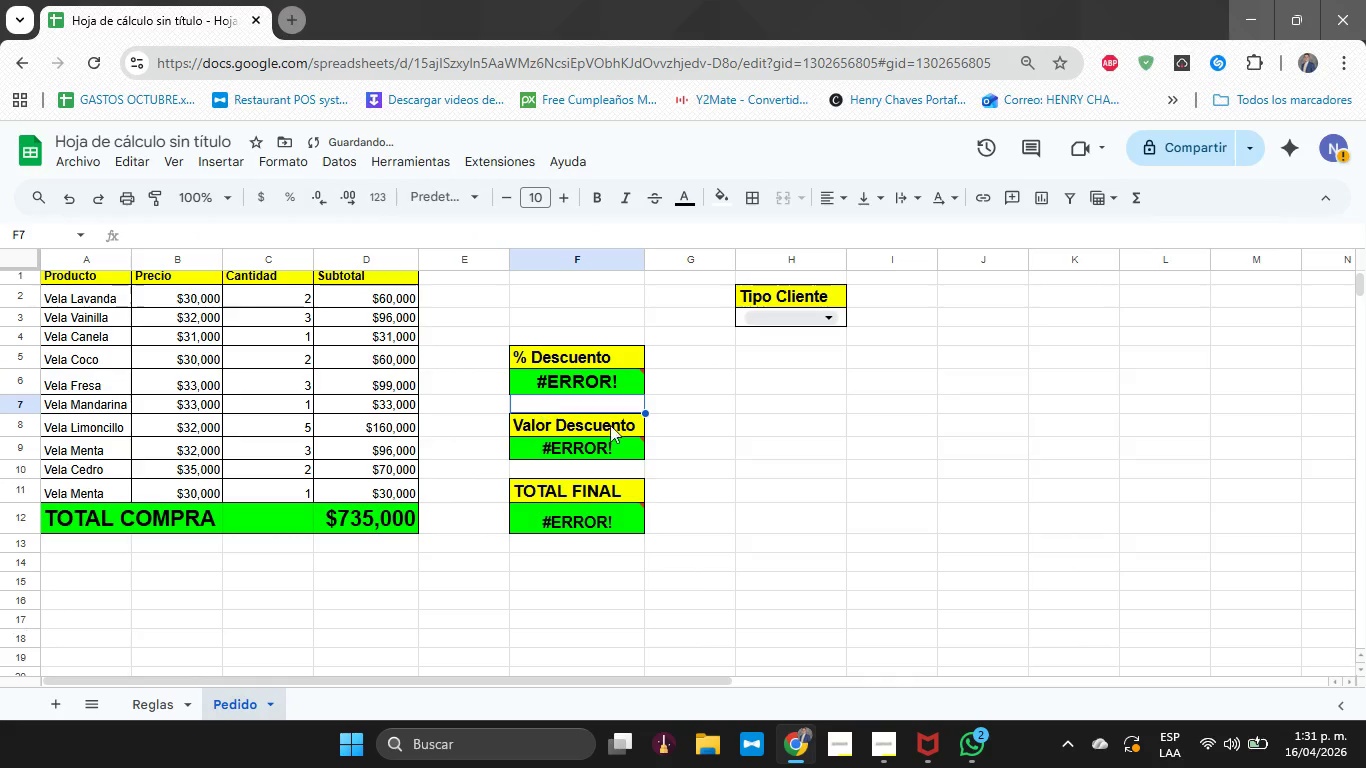 
left_click([630, 392])
 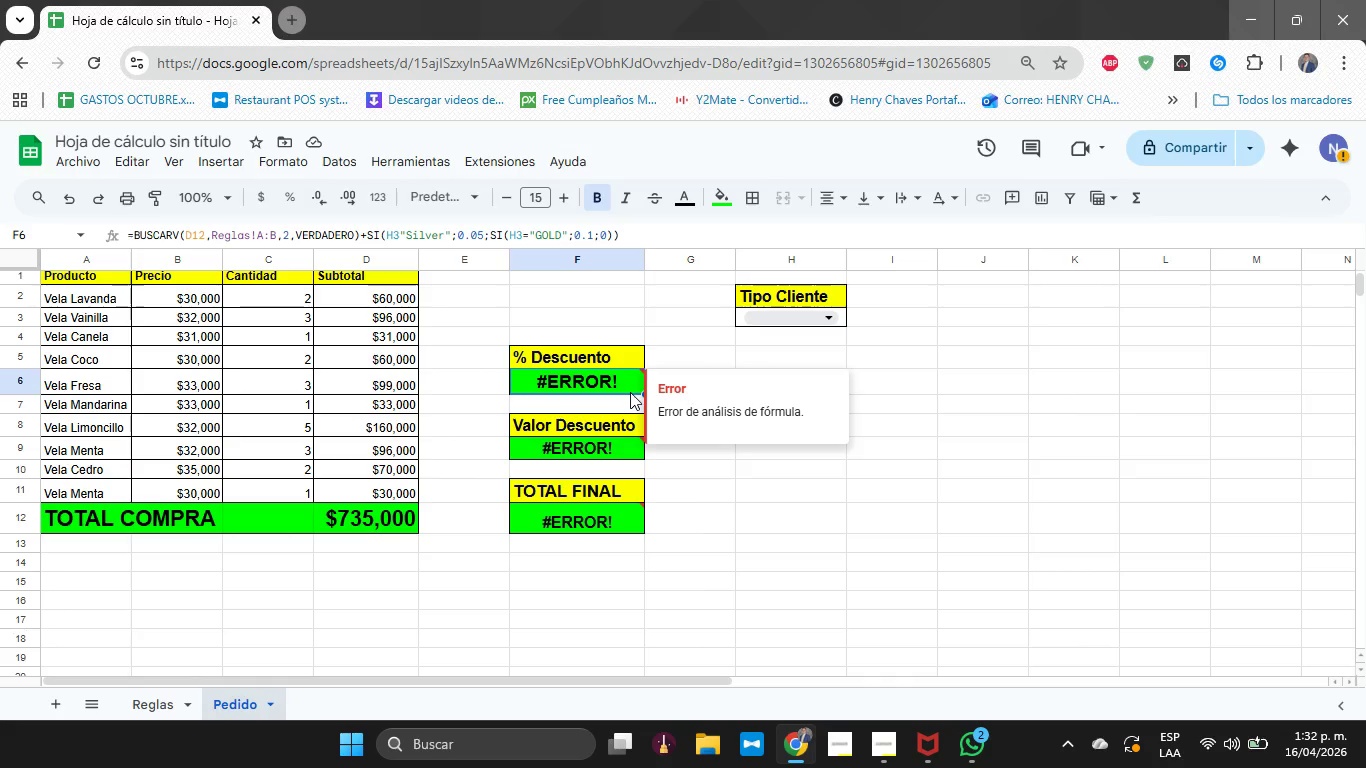 
wait(10.17)
 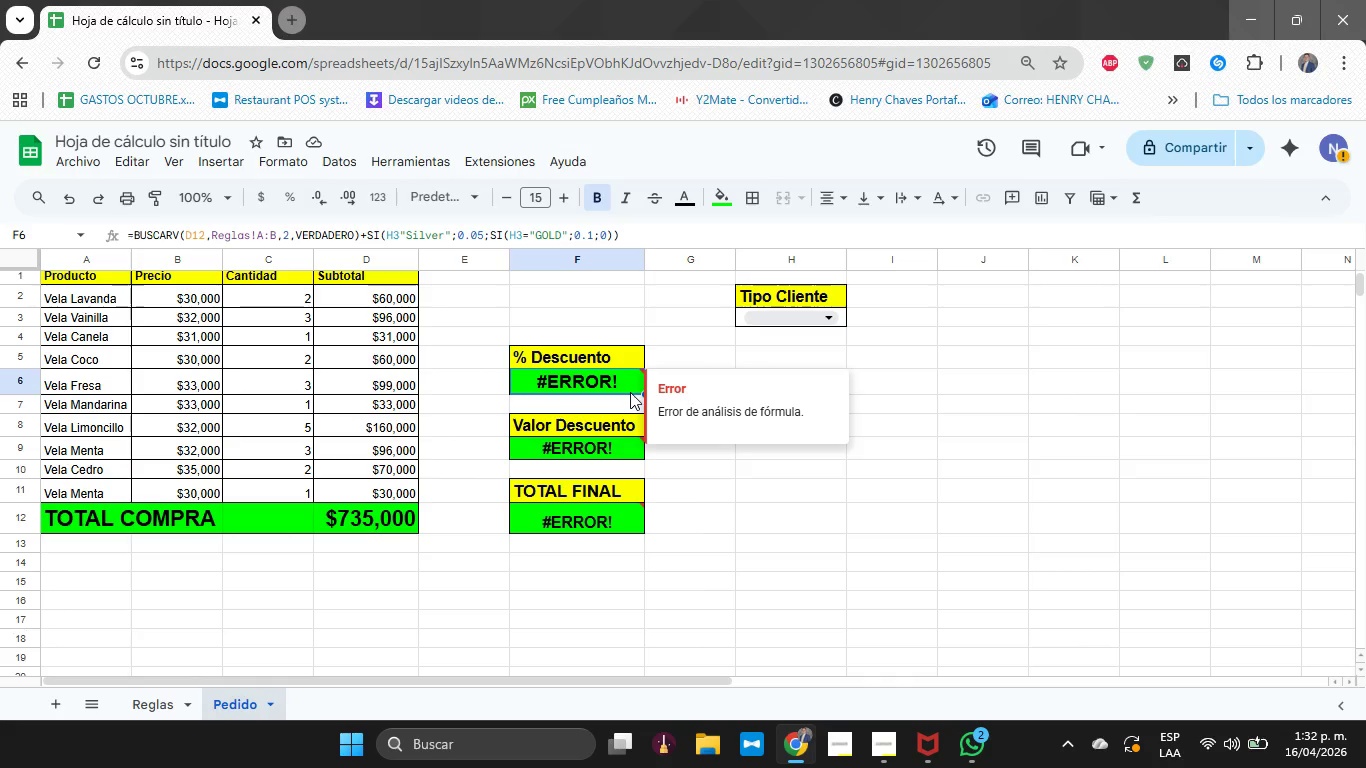 
left_click([360, 239])
 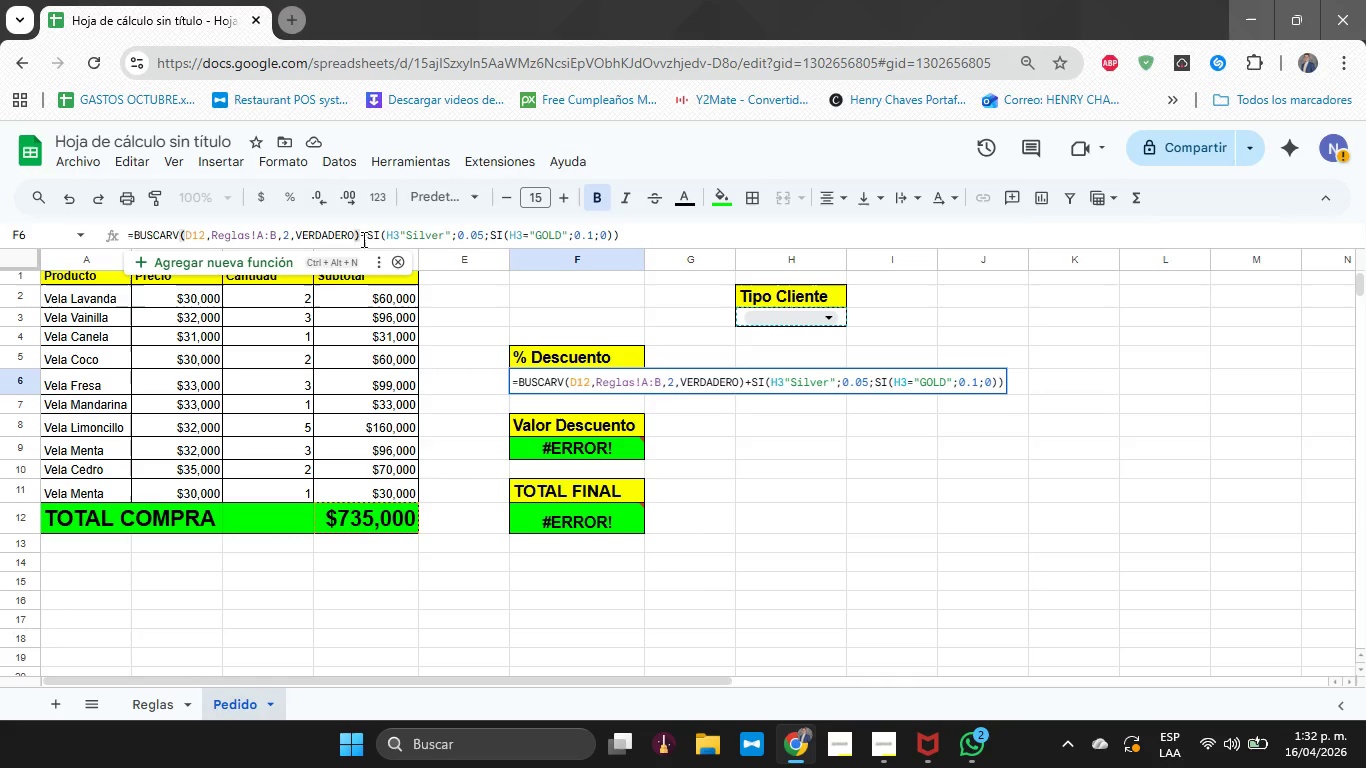 
key(ArrowRight)
 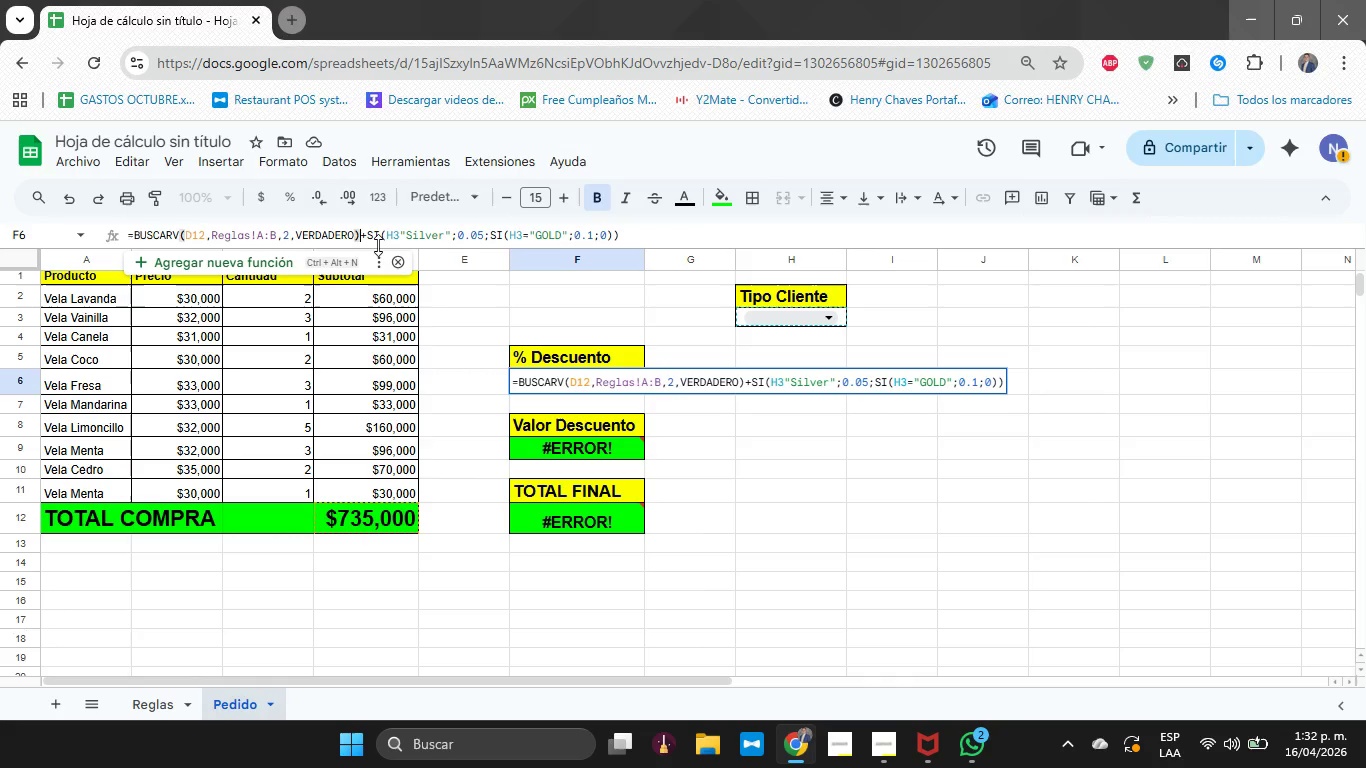 
key(ArrowLeft)
 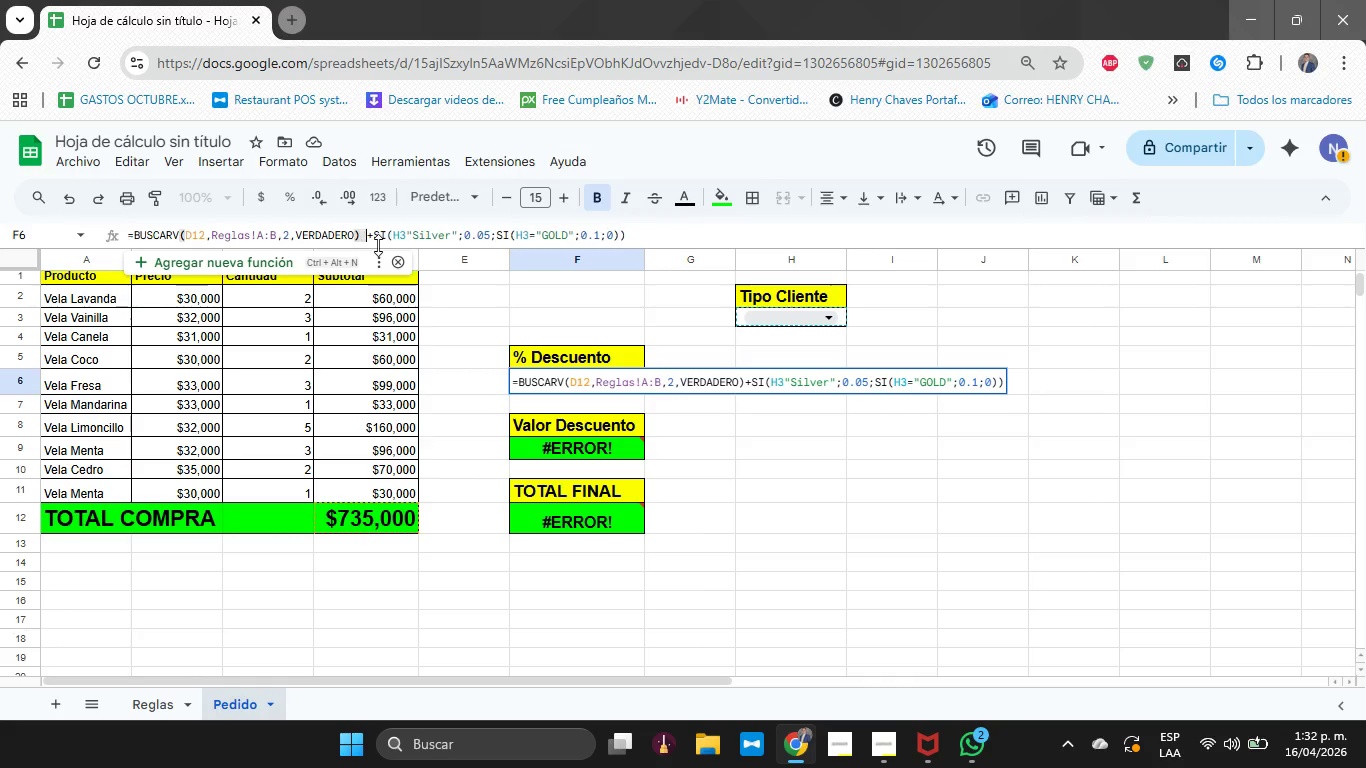 
key(Space)
 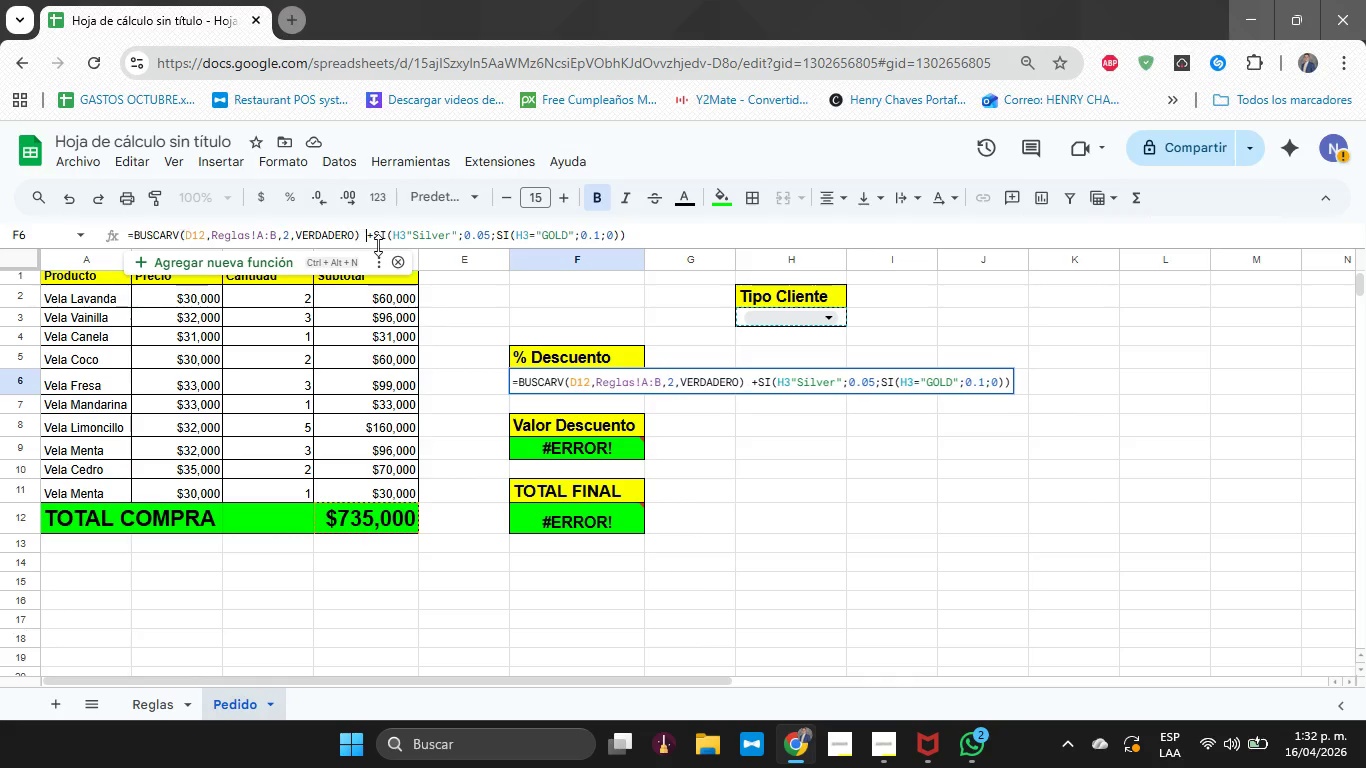 
key(ArrowRight)
 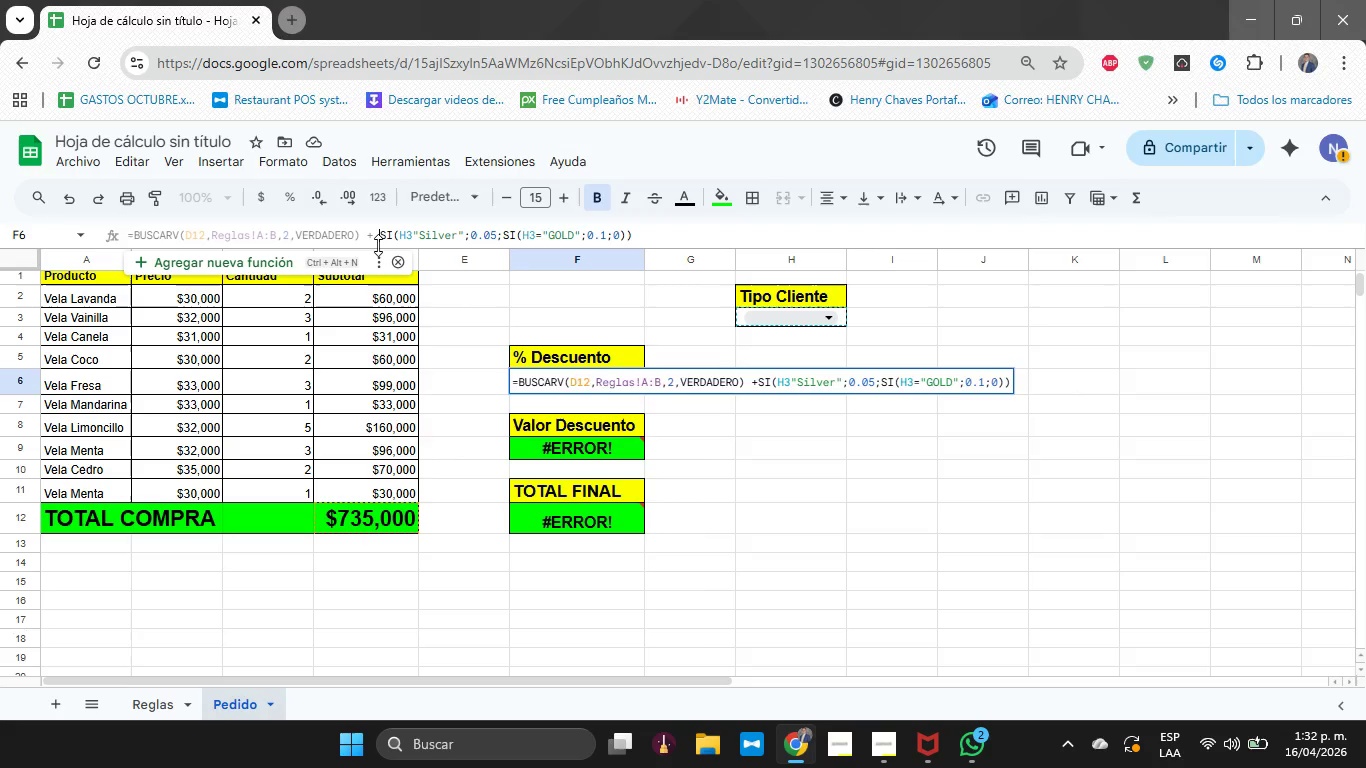 
key(Space)
 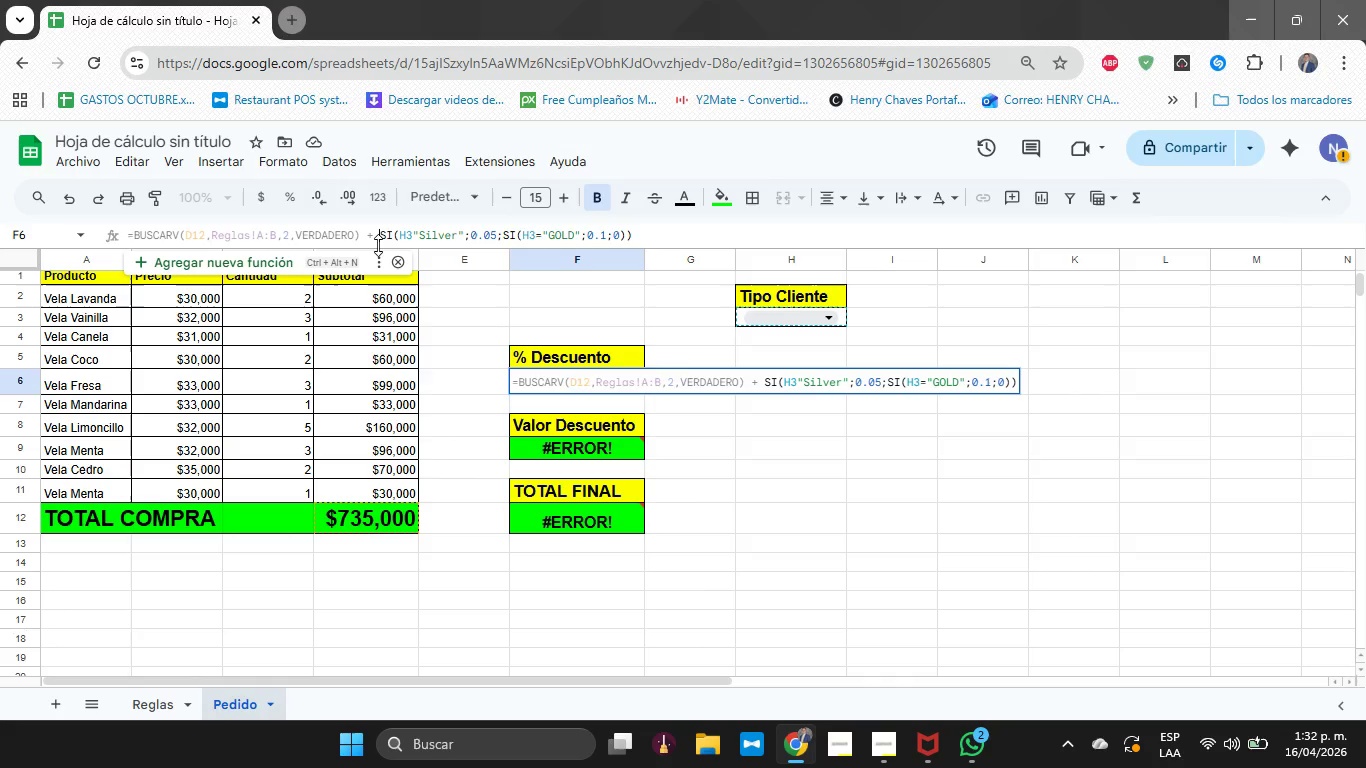 
key(ArrowRight)
 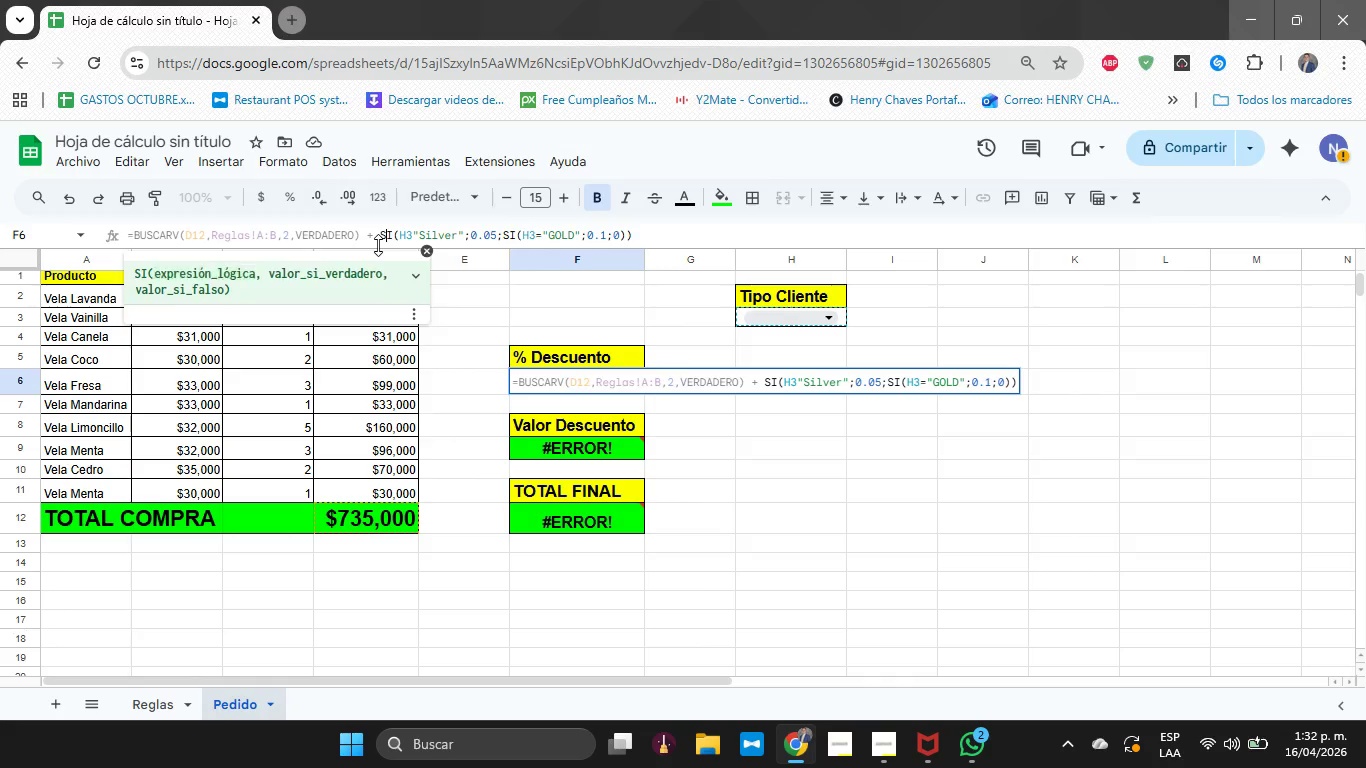 
hold_key(key=ArrowLeft, duration=1.0)
 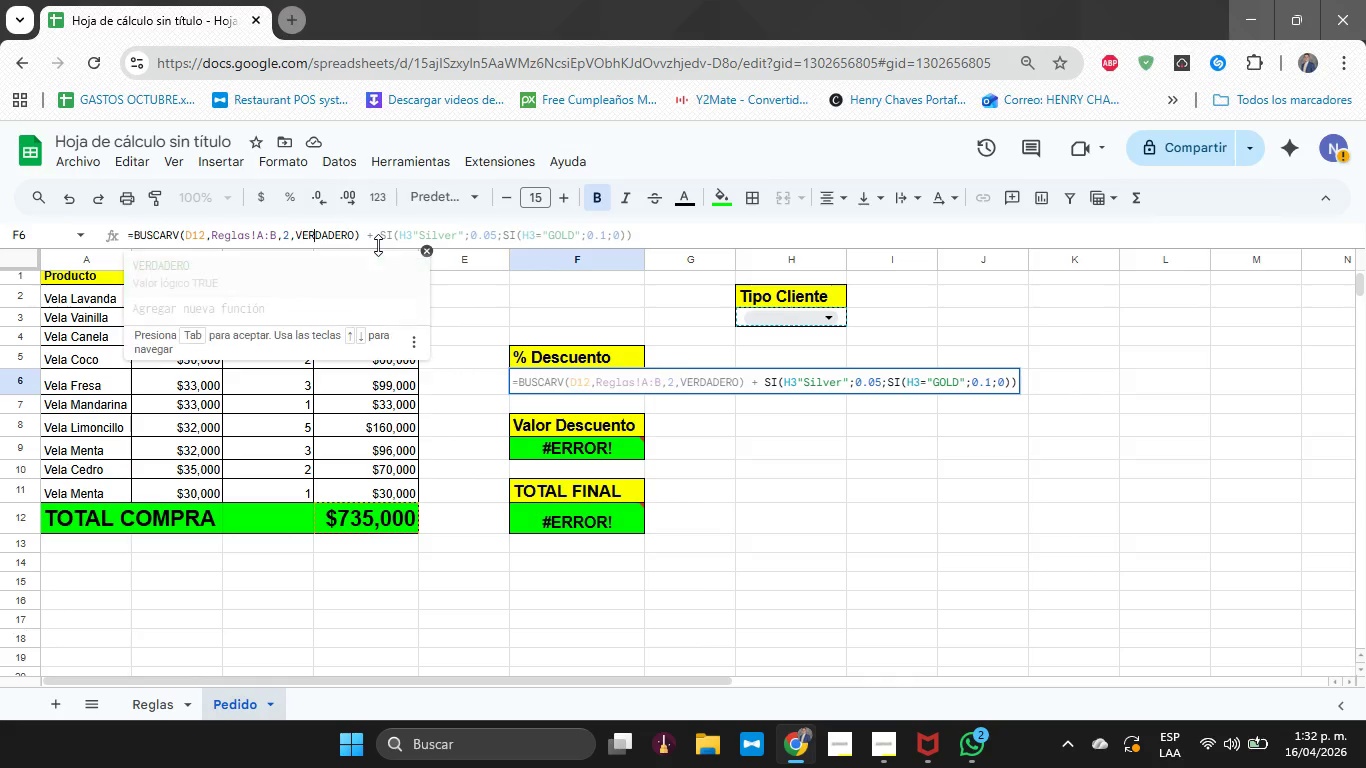 
hold_key(key=ArrowRight, duration=0.98)
 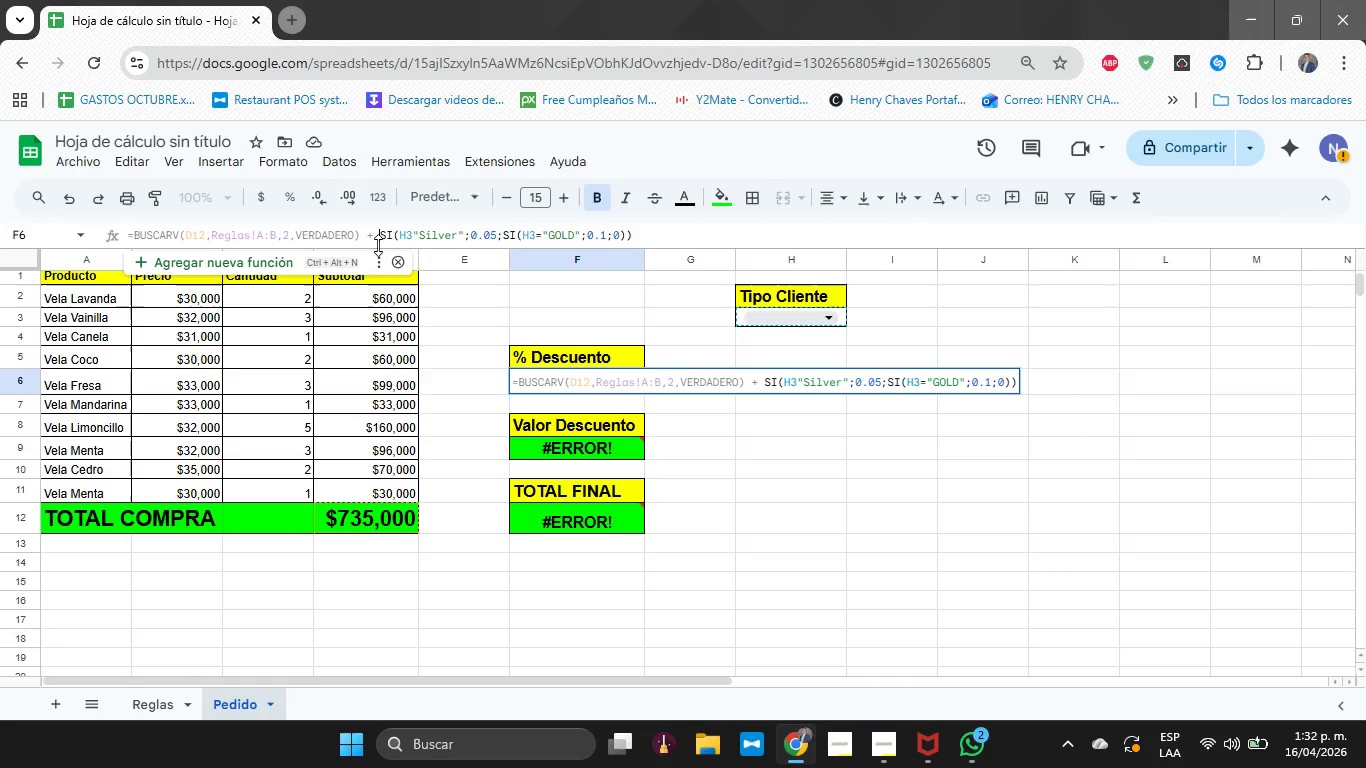 
hold_key(key=ArrowRight, duration=3.02)
 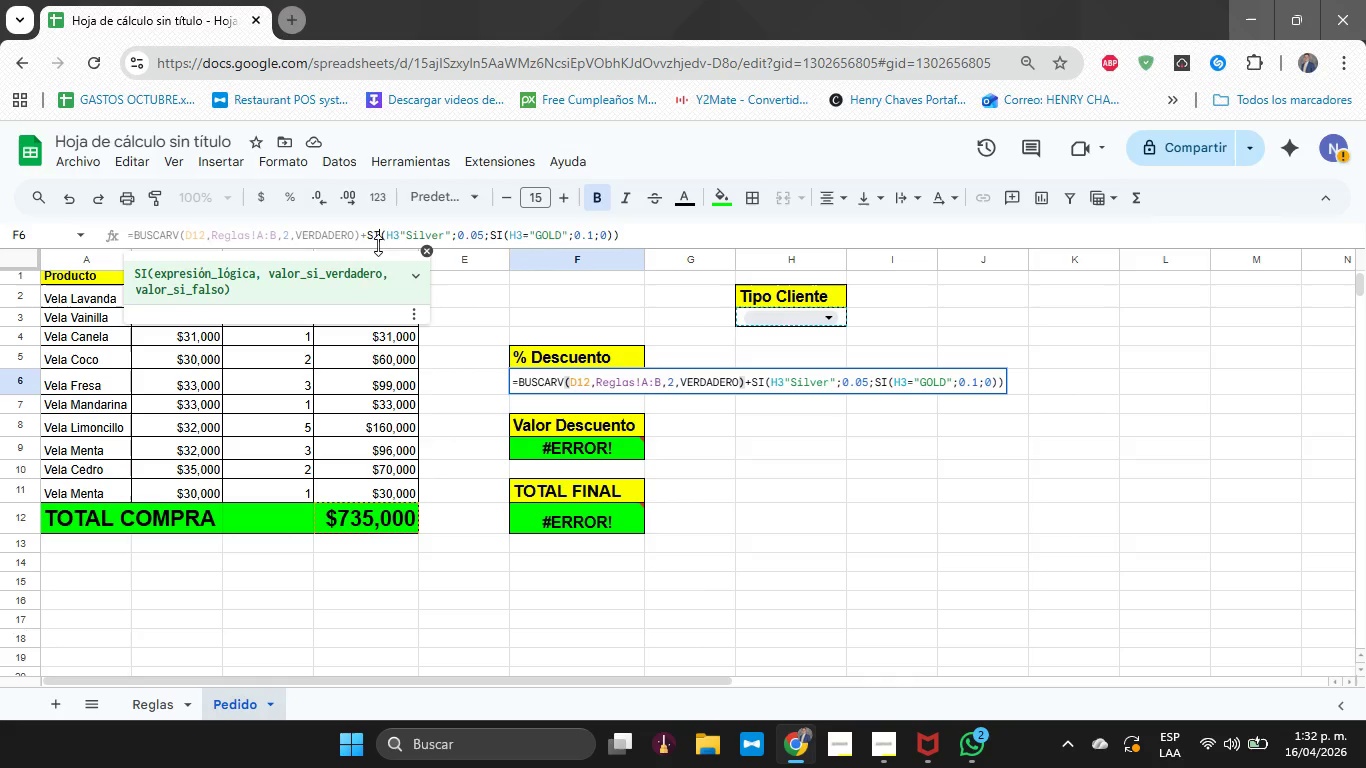 
key(ArrowLeft)
 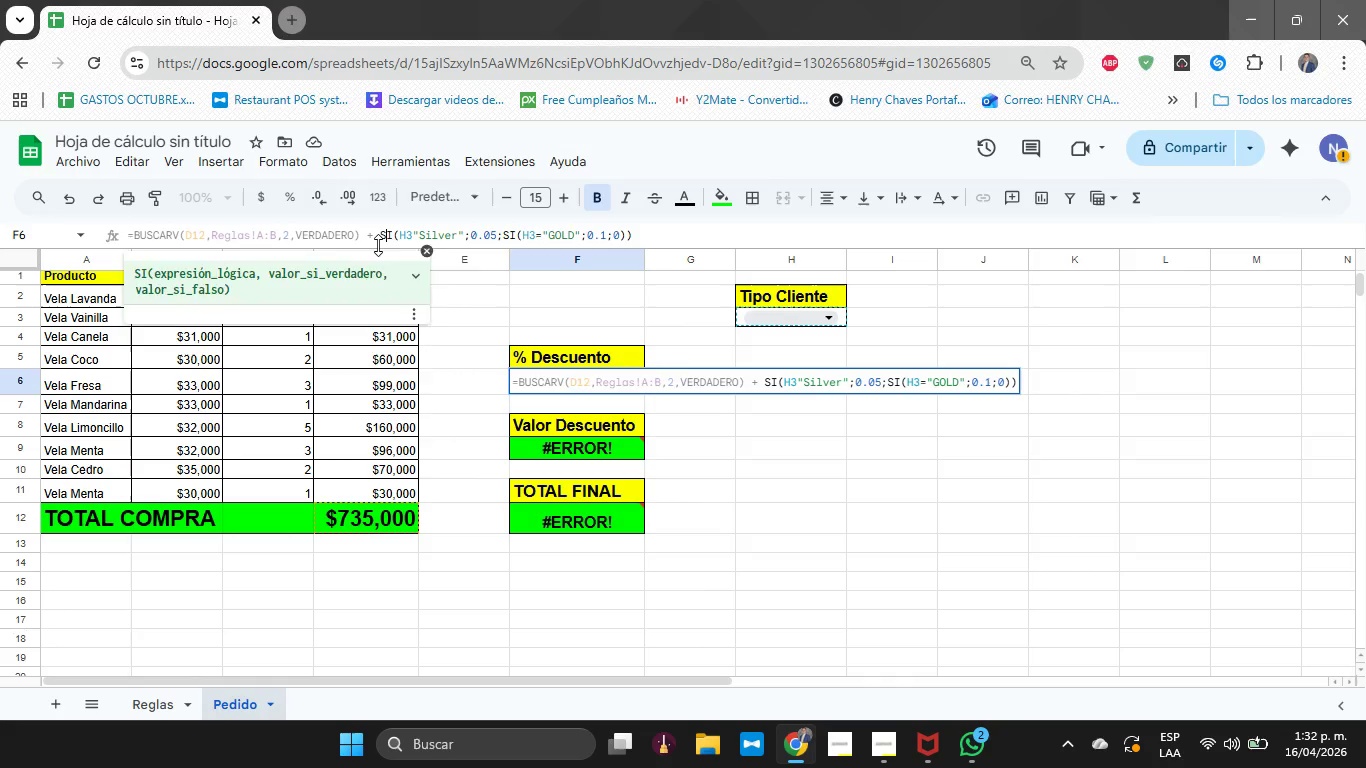 
key(ArrowLeft)
 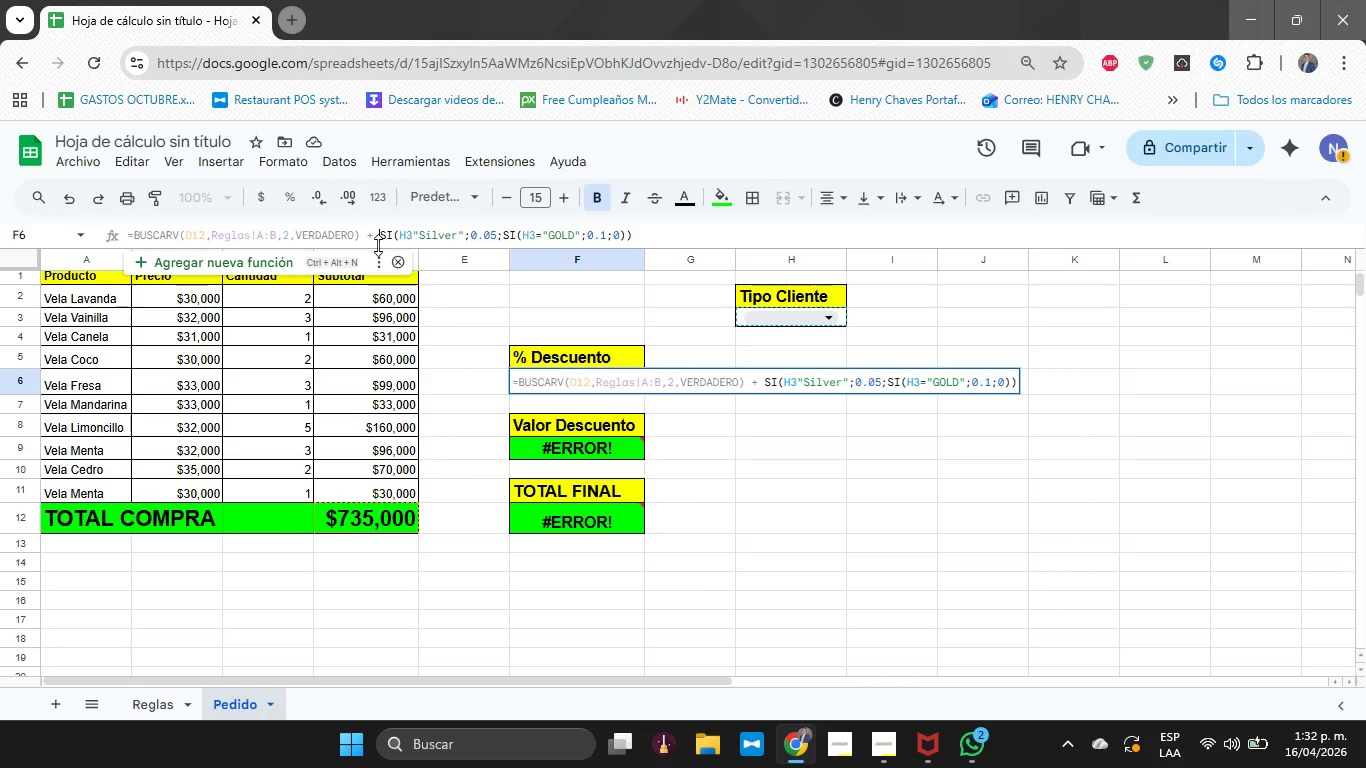 
key(Backspace)
 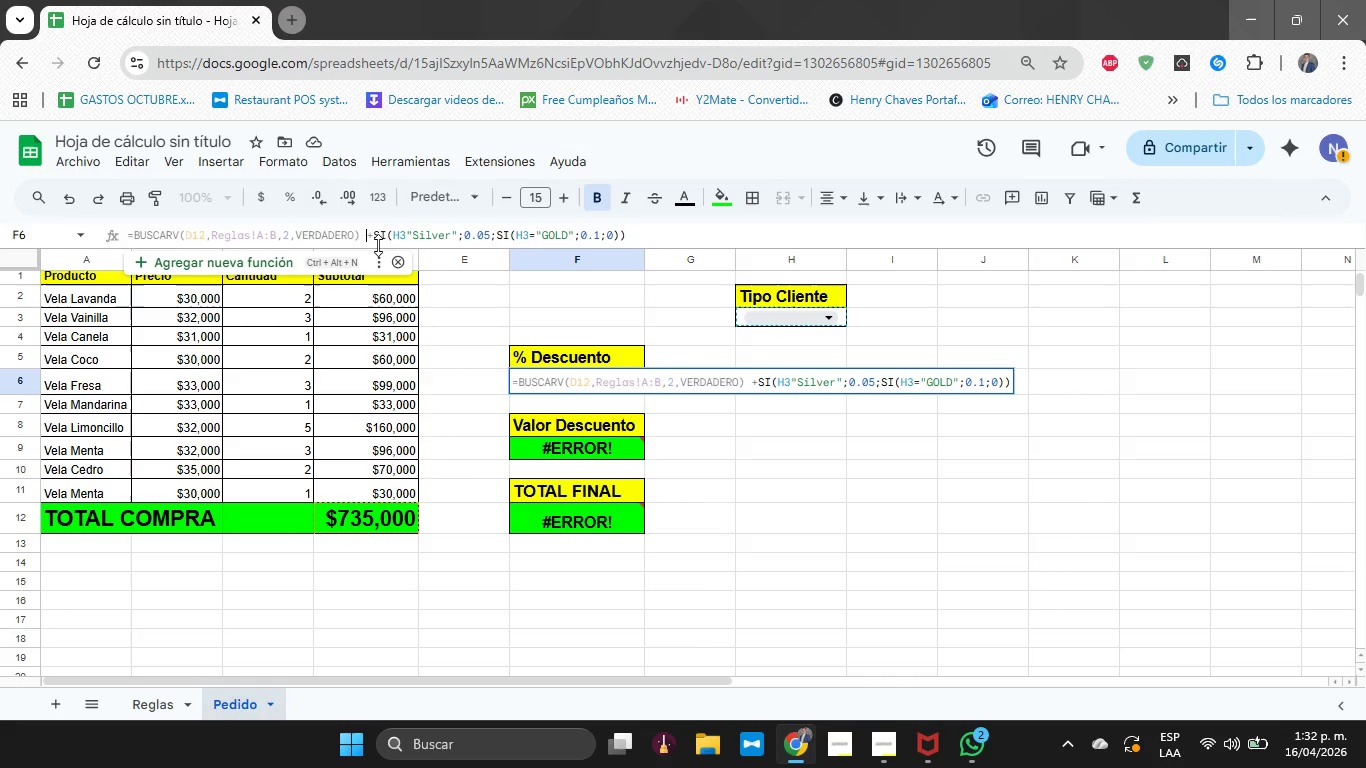 
key(ArrowLeft)
 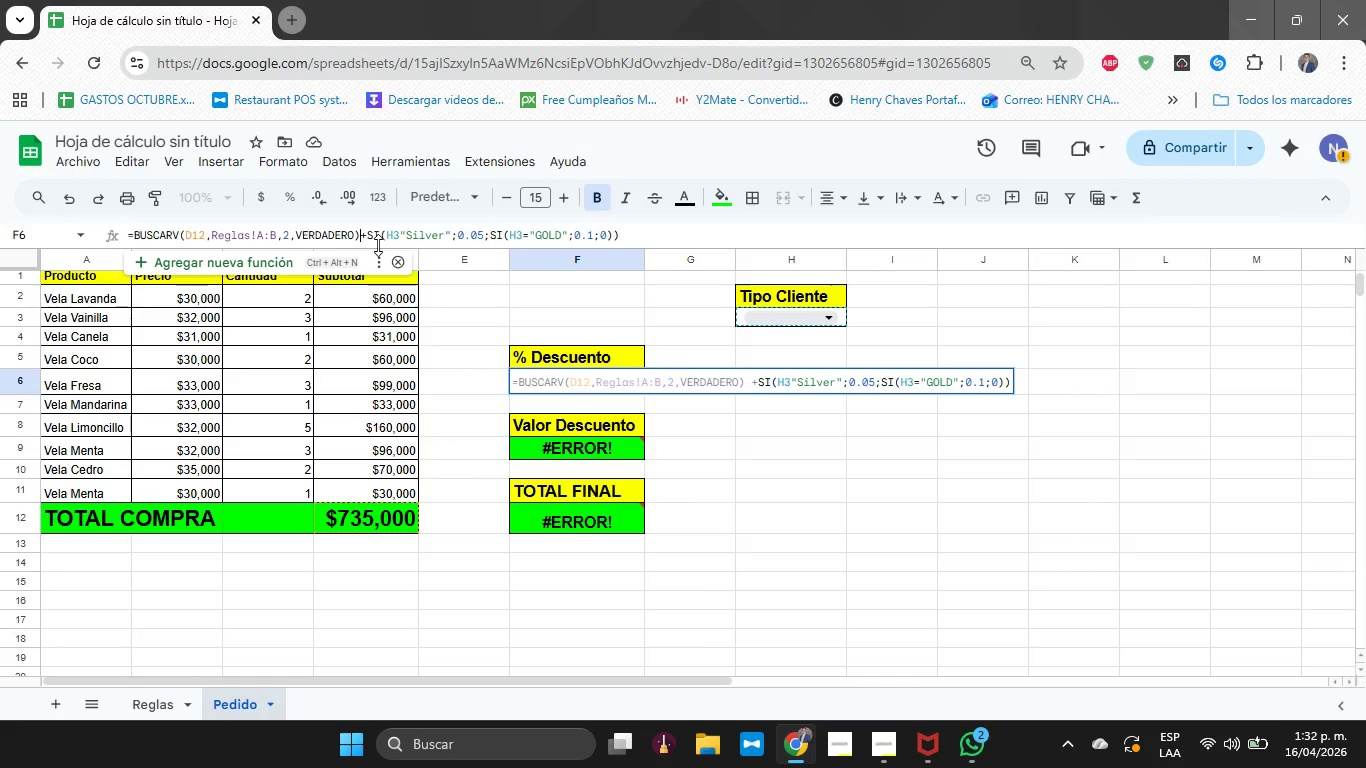 
key(Backspace)
 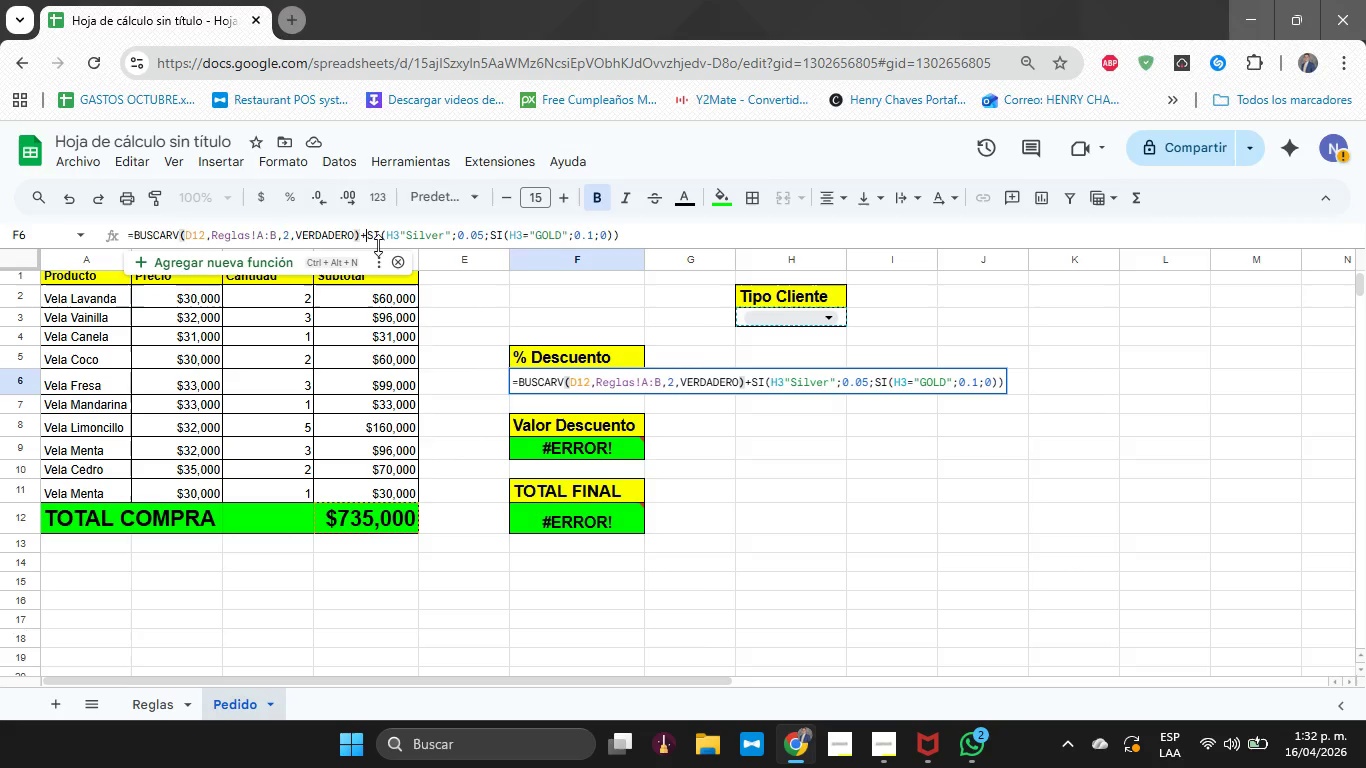 
hold_key(key=ArrowRight, duration=0.61)
 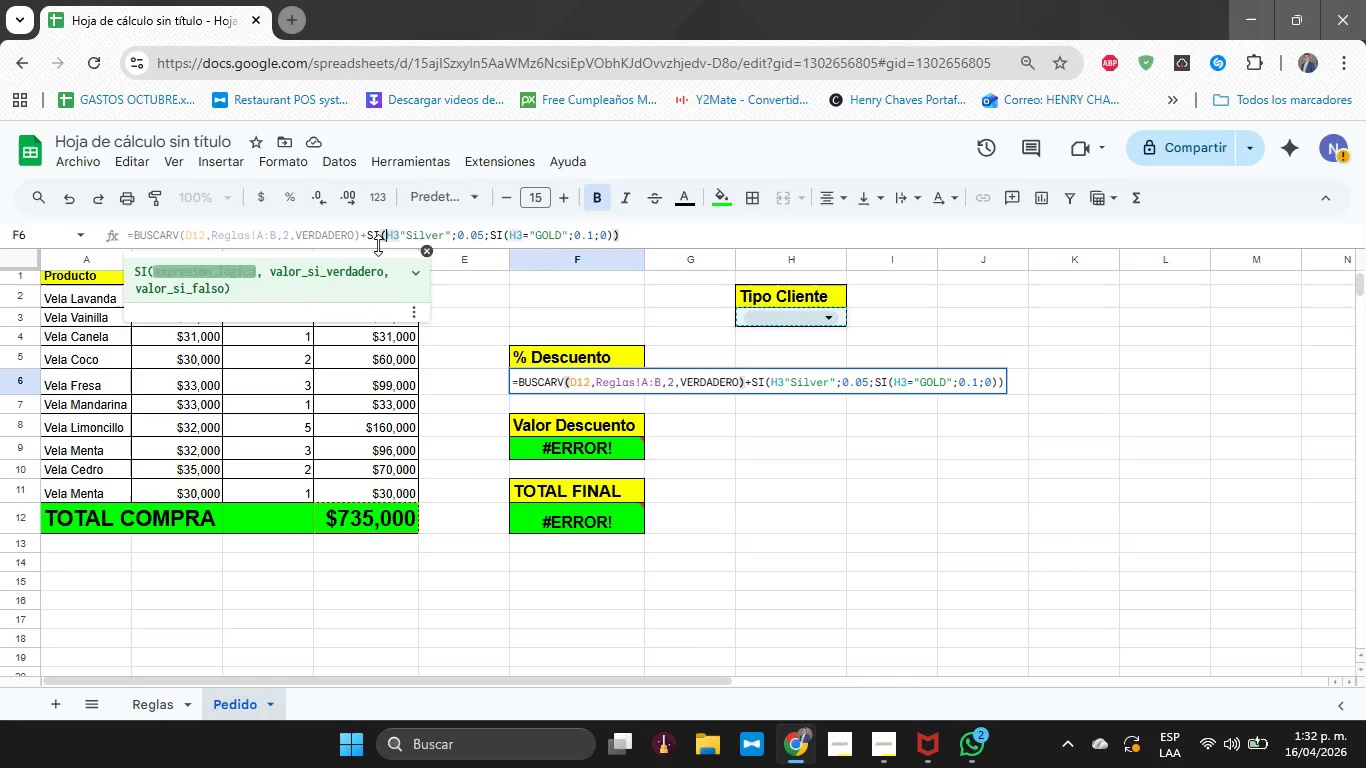 
key(ArrowRight)
 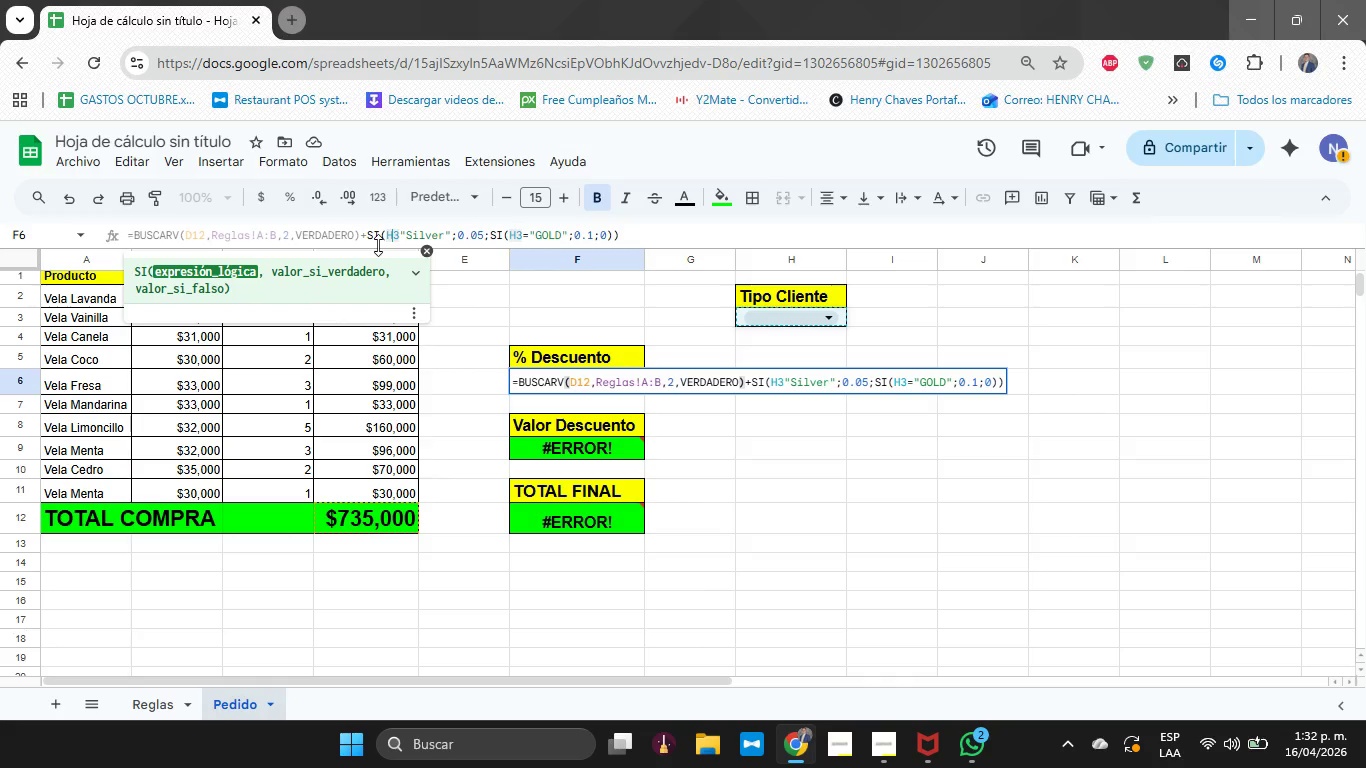 
key(ArrowRight)
 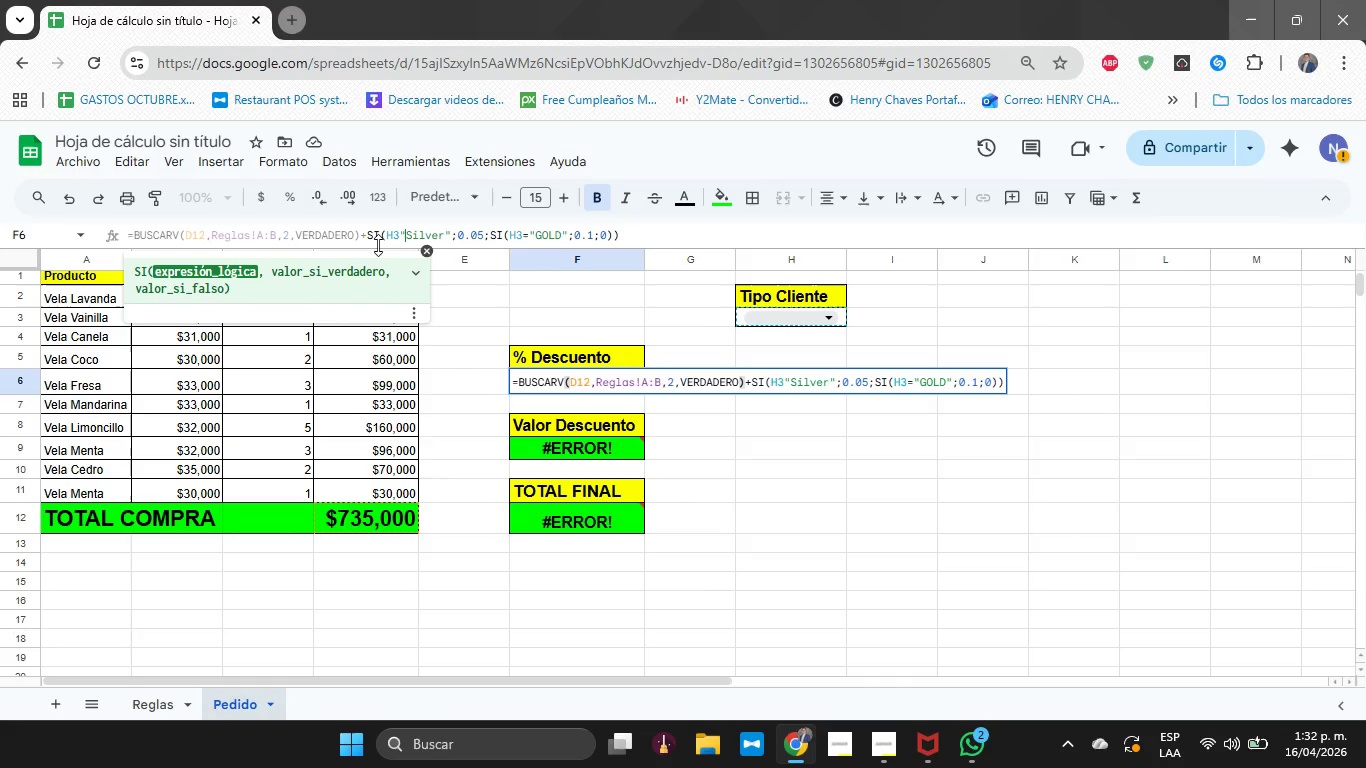 
key(ArrowRight)
 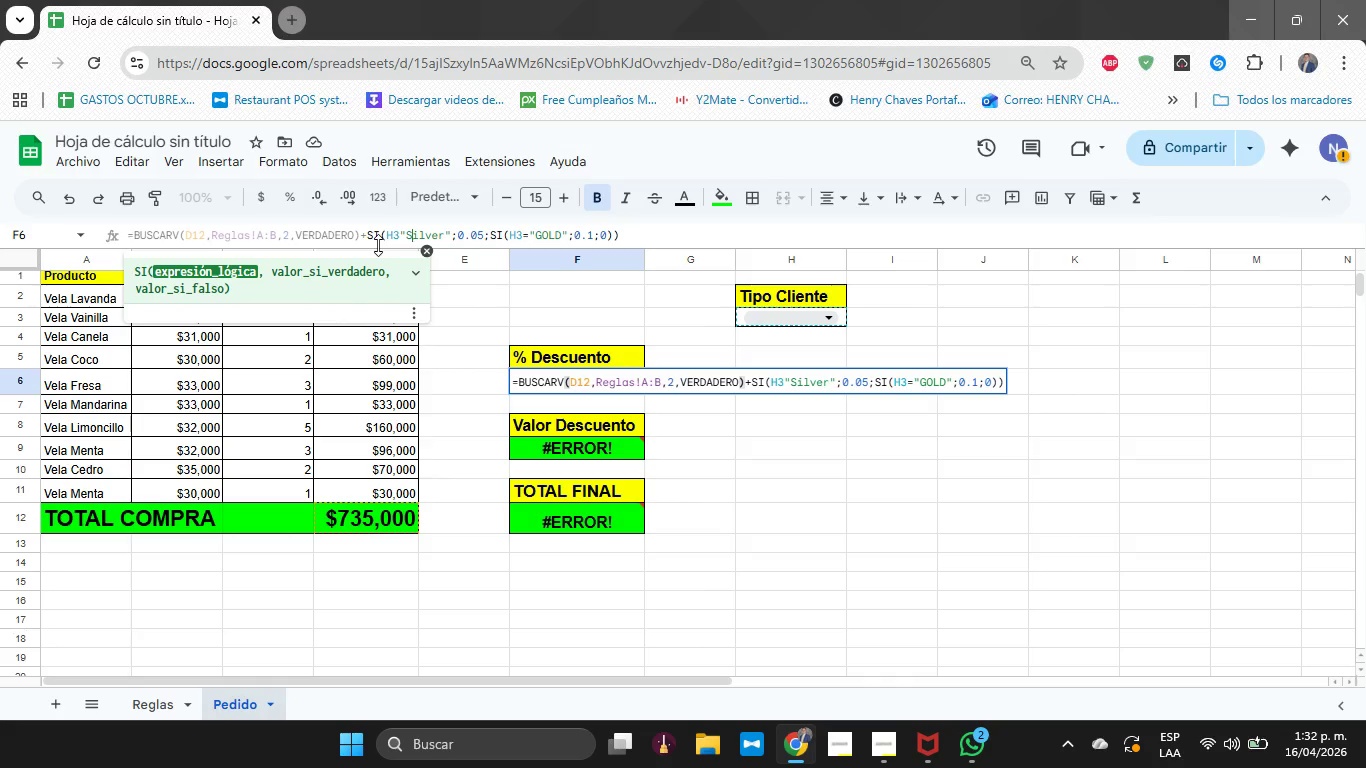 
key(ArrowRight)
 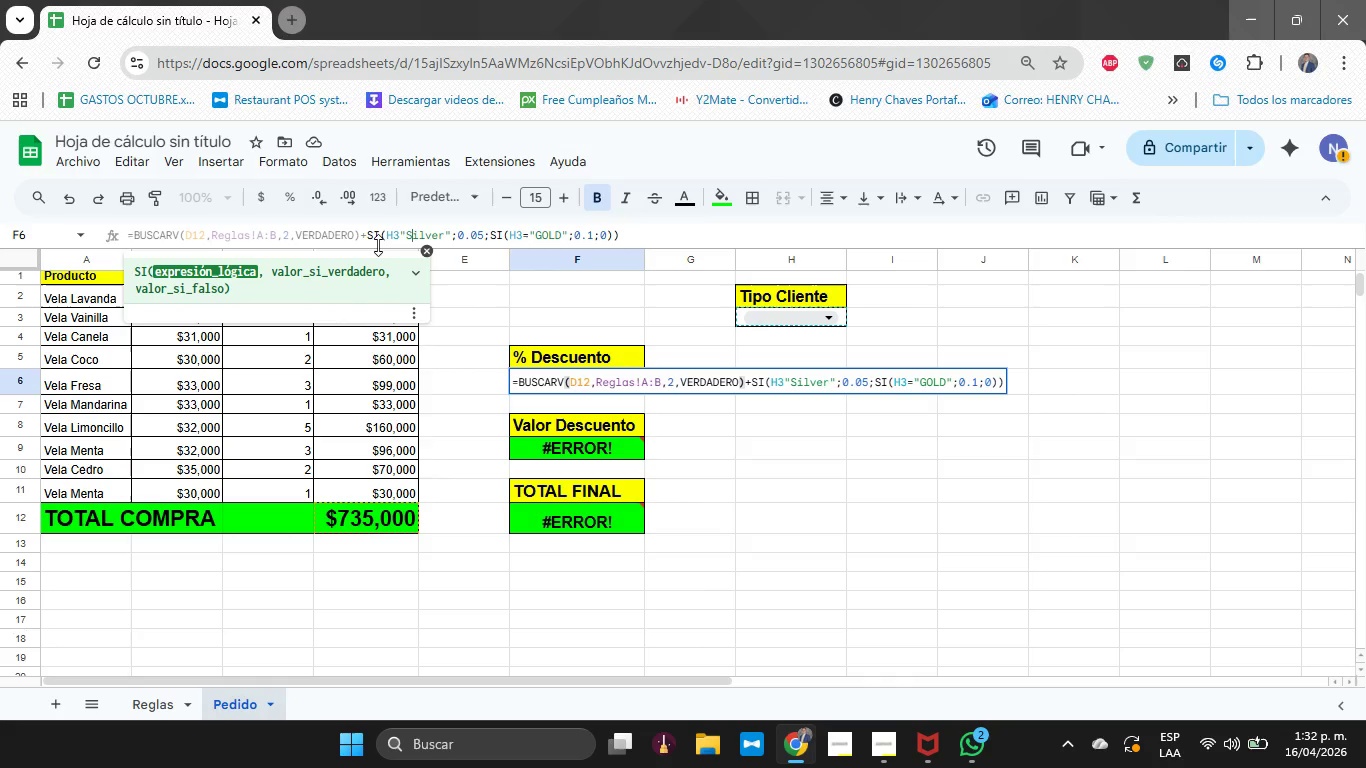 
key(ArrowRight)
 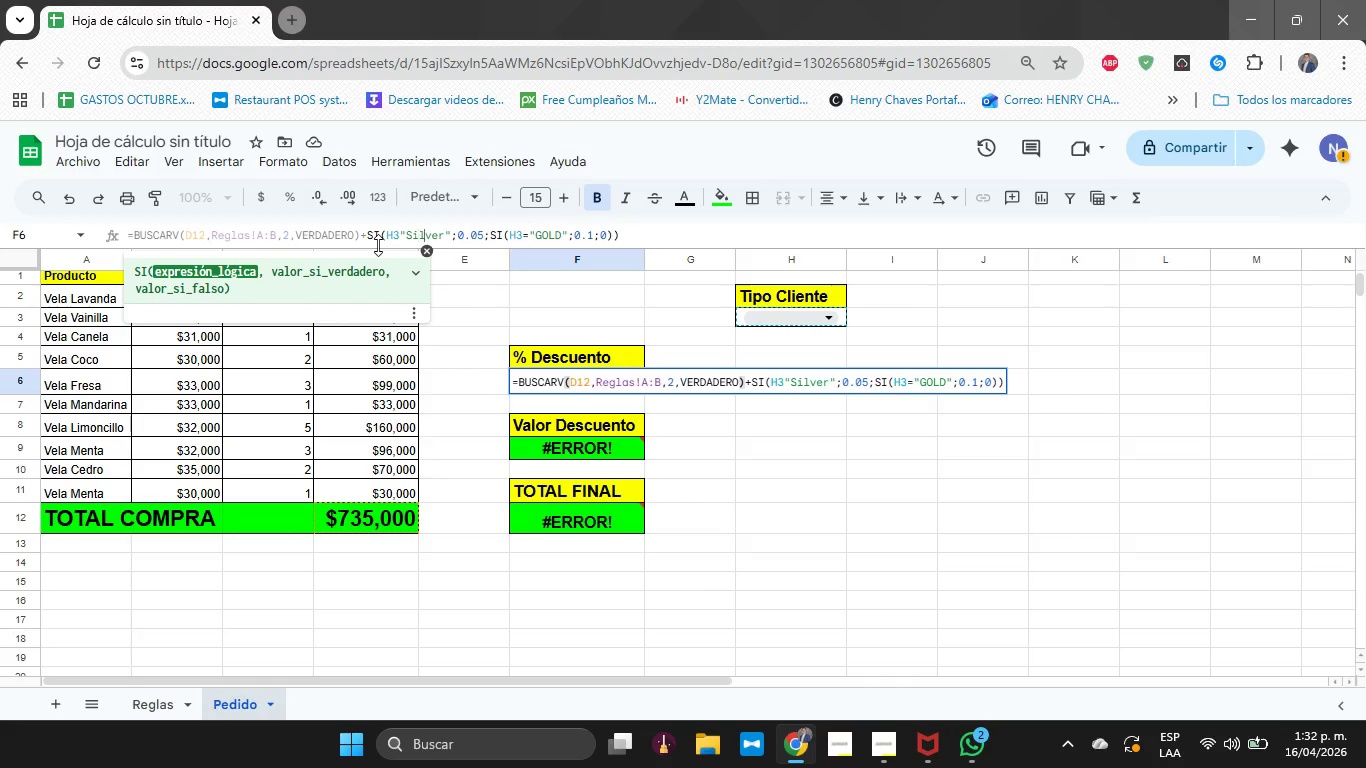 
key(ArrowRight)
 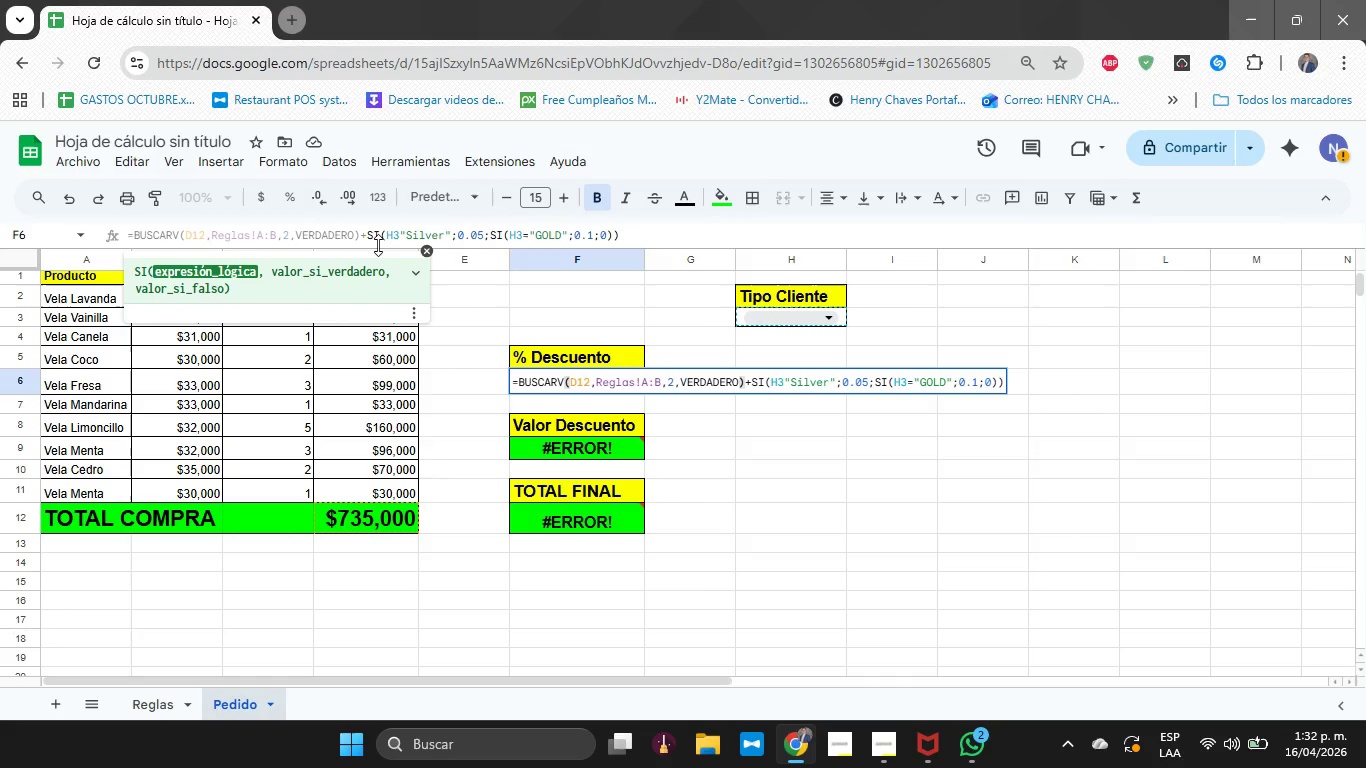 
key(ArrowRight)
 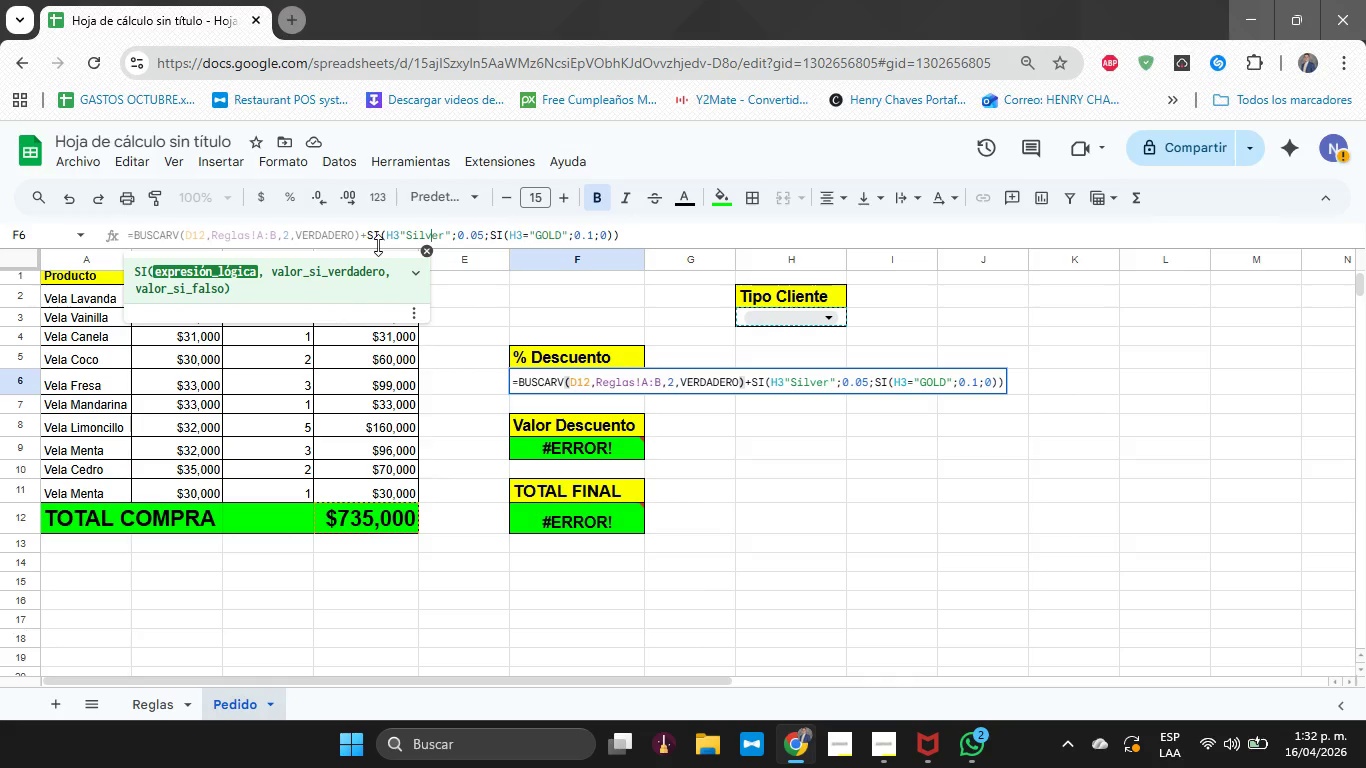 
key(ArrowRight)
 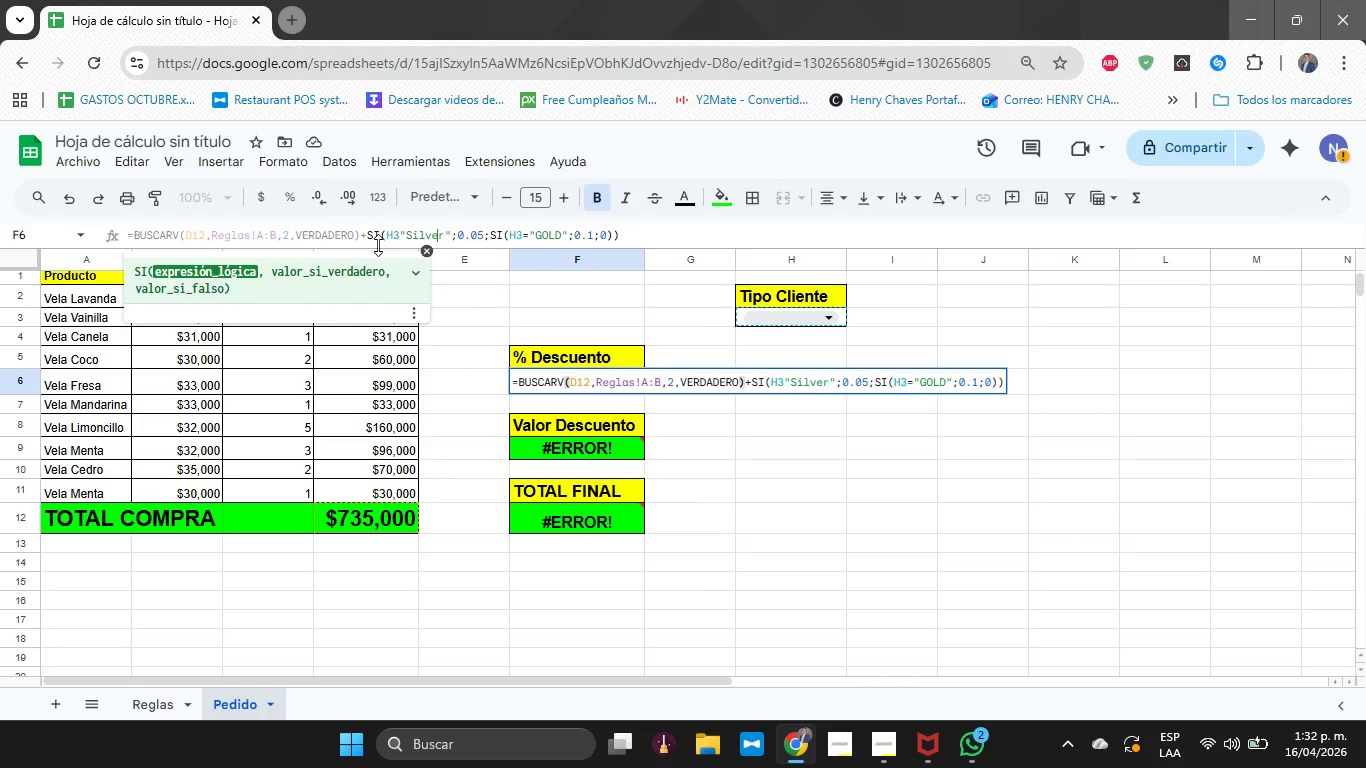 
key(ArrowRight)
 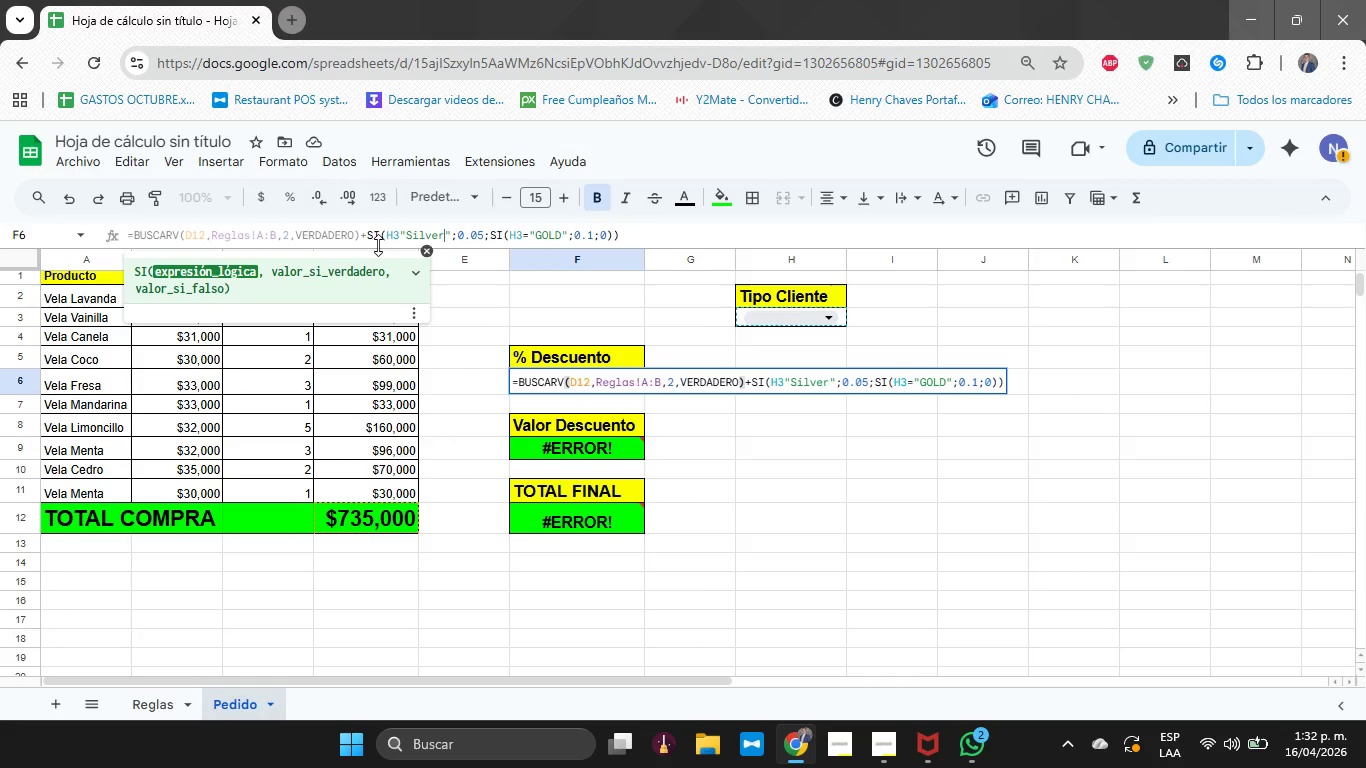 
wait(18.62)
 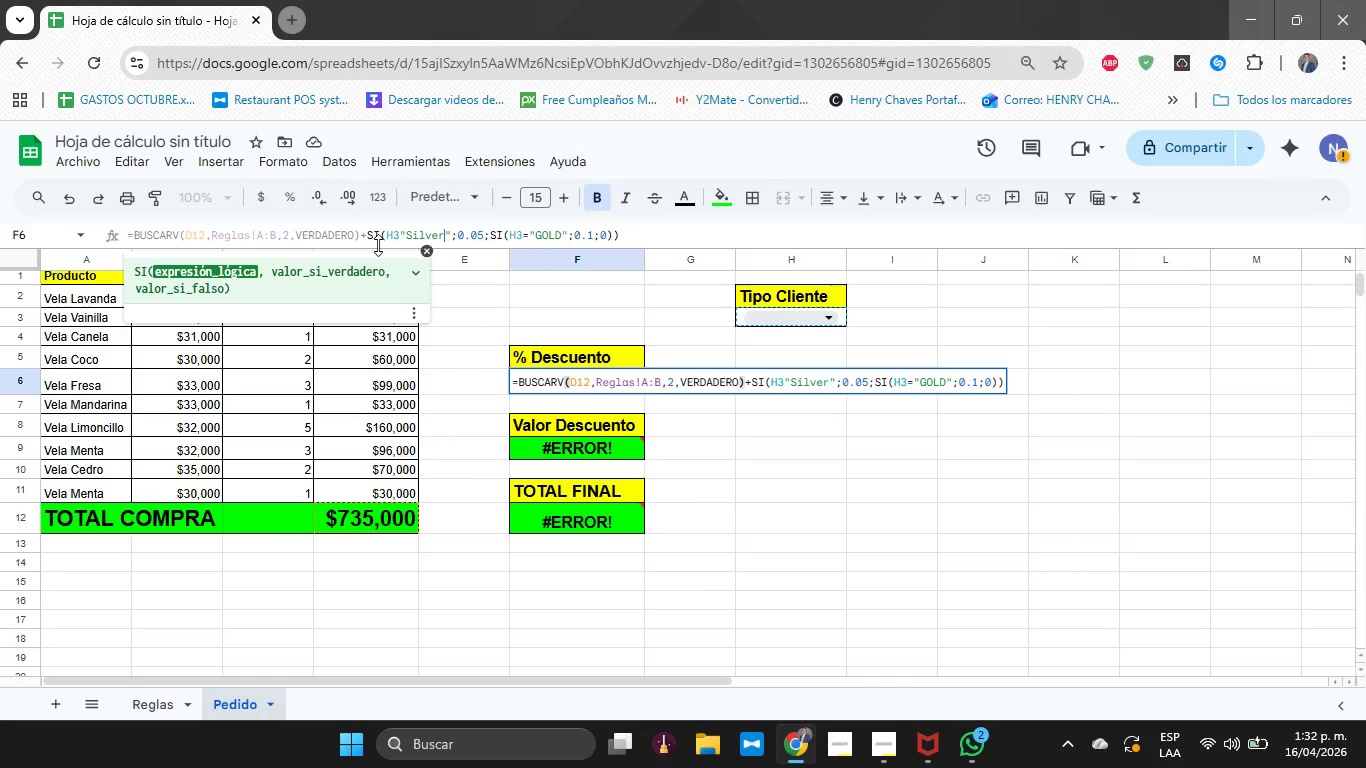 
hold_key(key=ArrowRight, duration=1.47)
 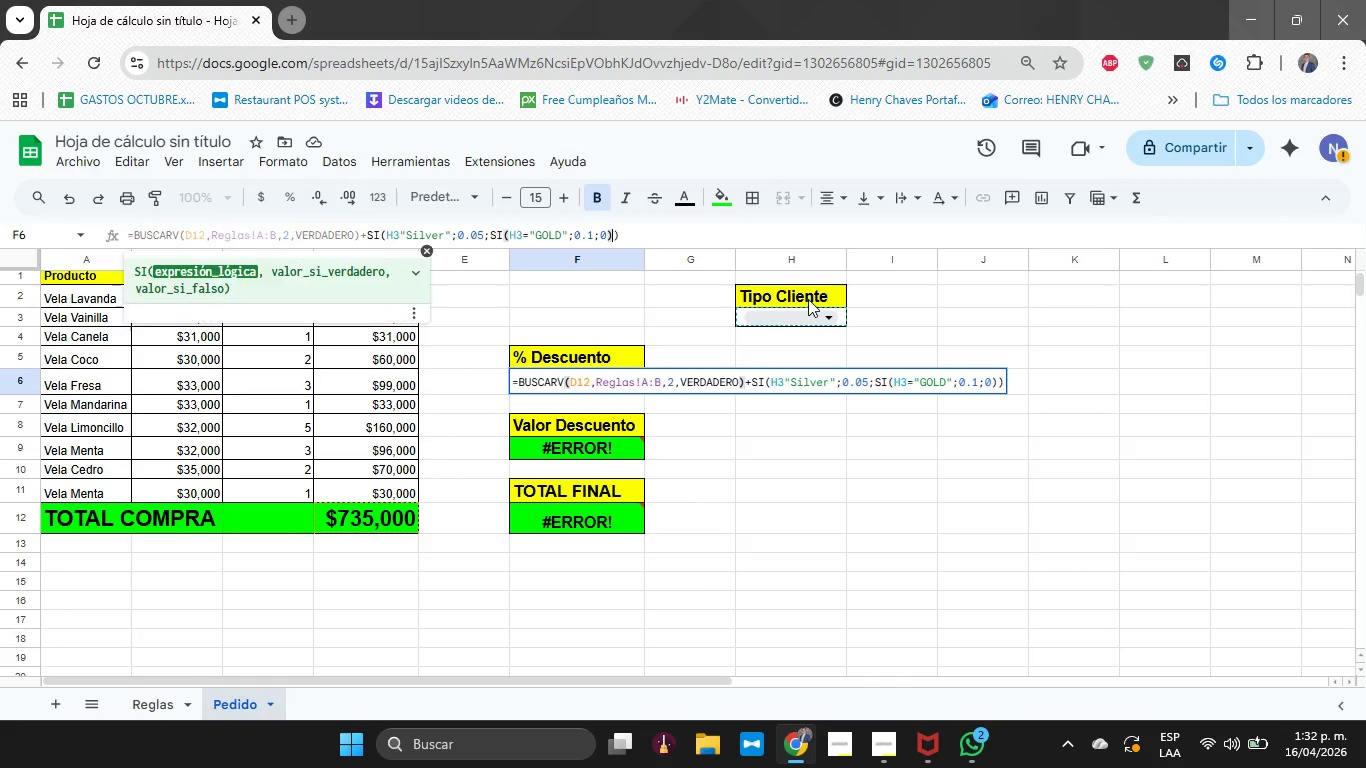 
key(ArrowLeft)
 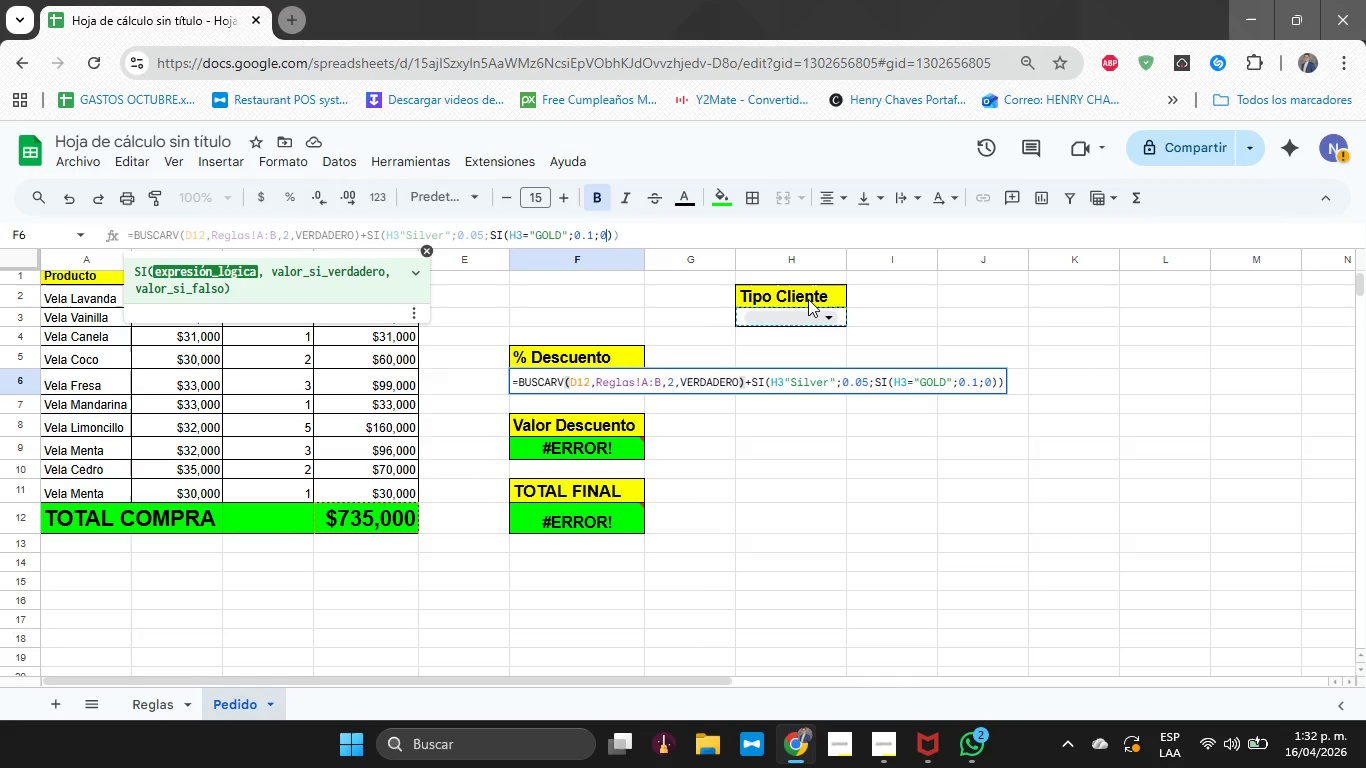 
hold_key(key=ArrowLeft, duration=1.03)
 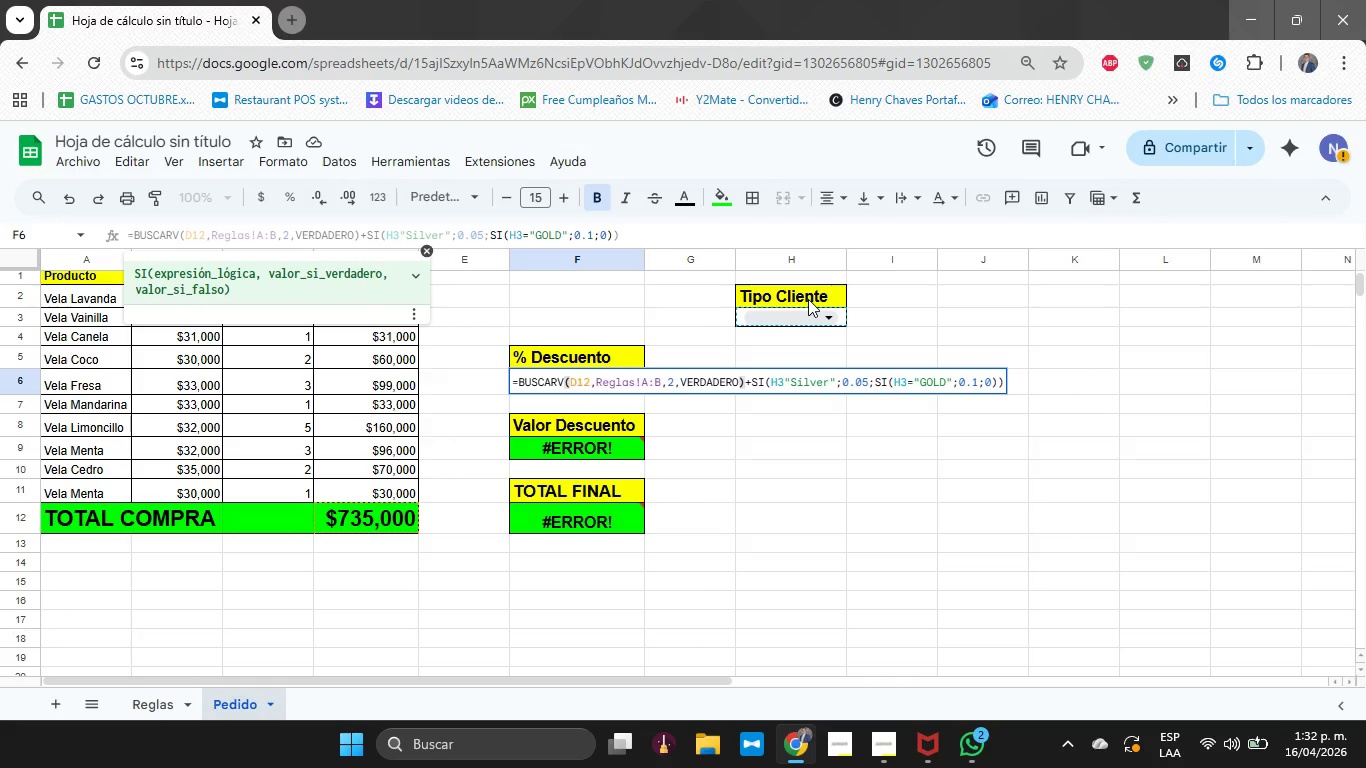 
key(ArrowLeft)
 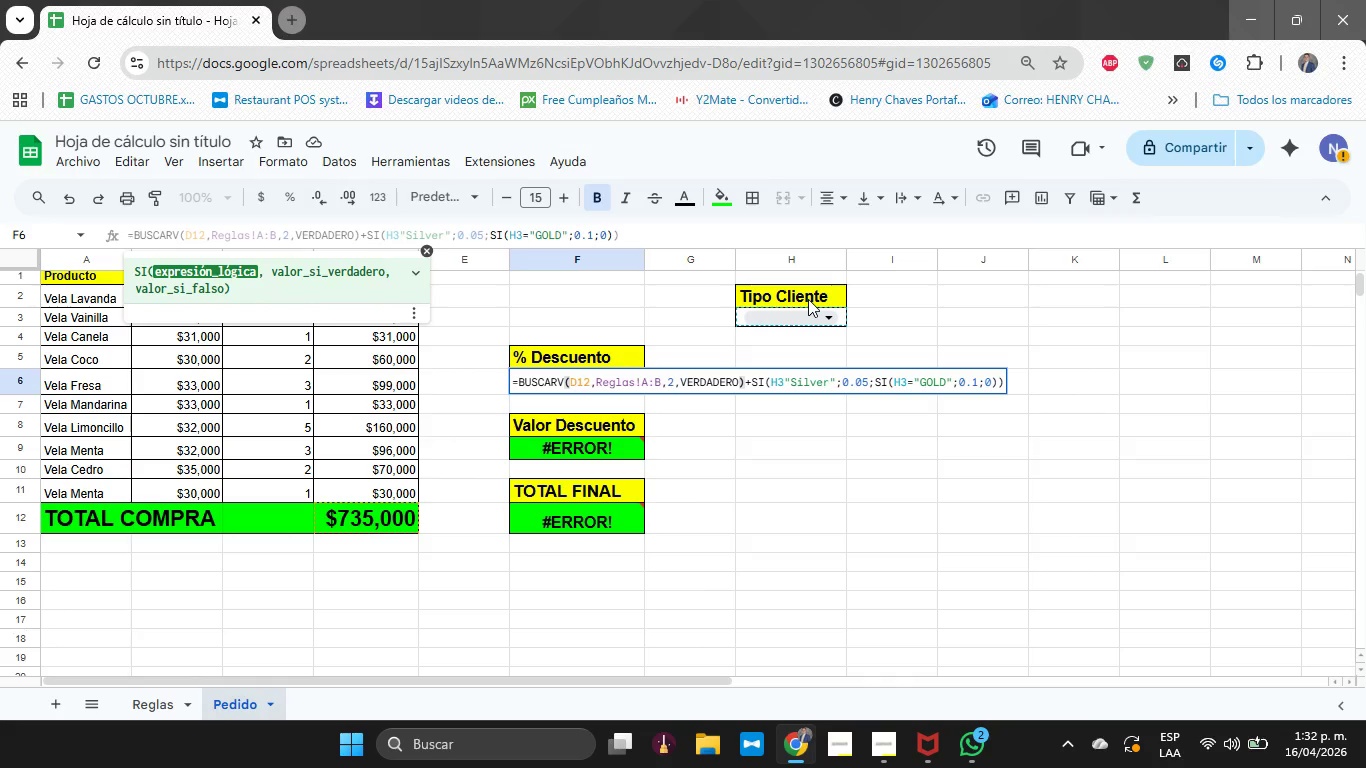 
key(ArrowRight)
 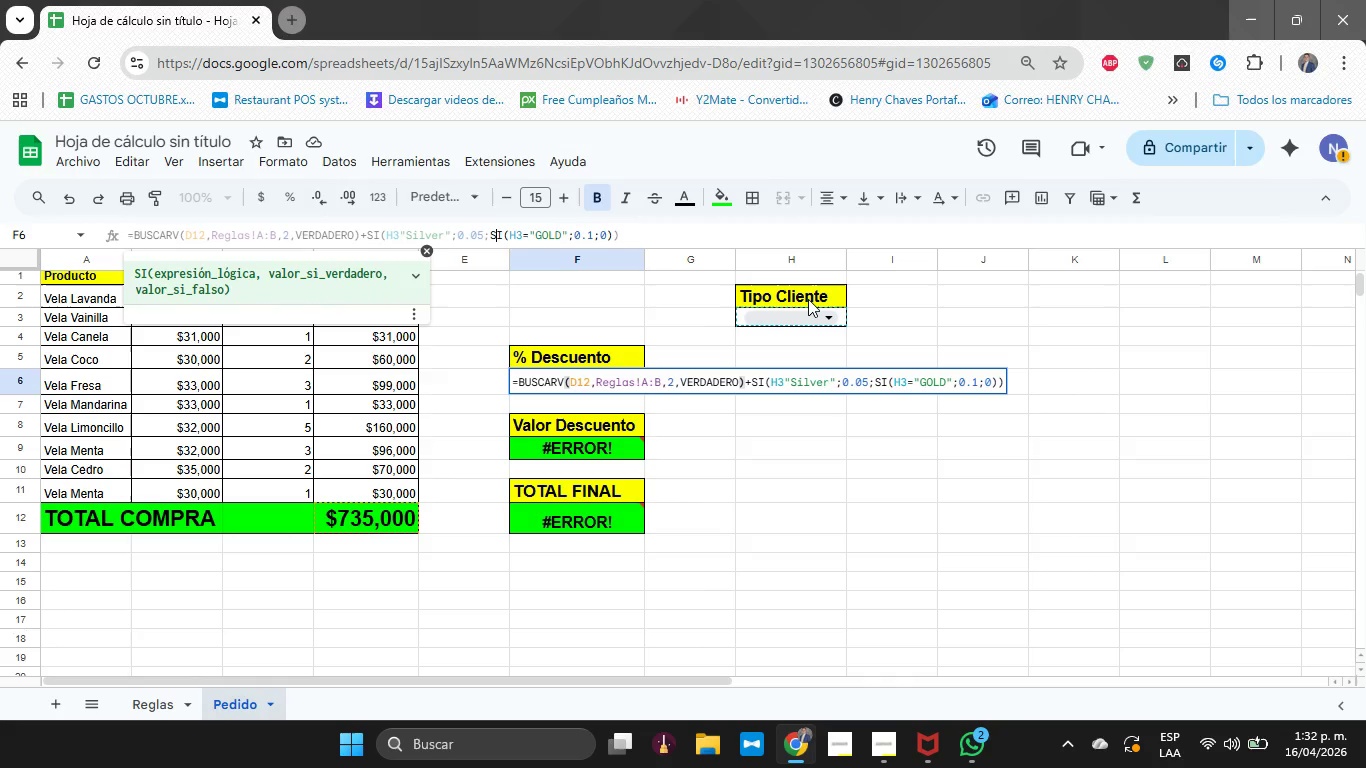 
key(ArrowRight)
 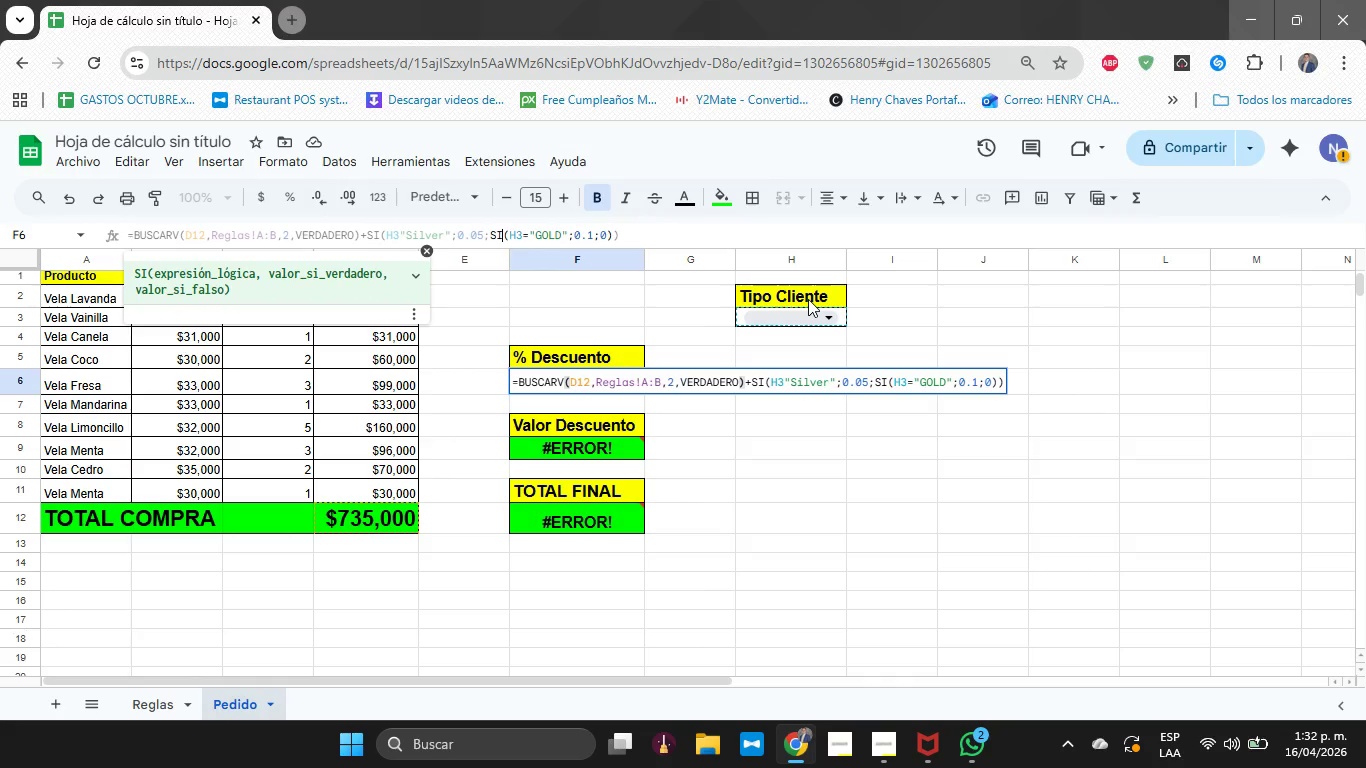 
key(ArrowRight)
 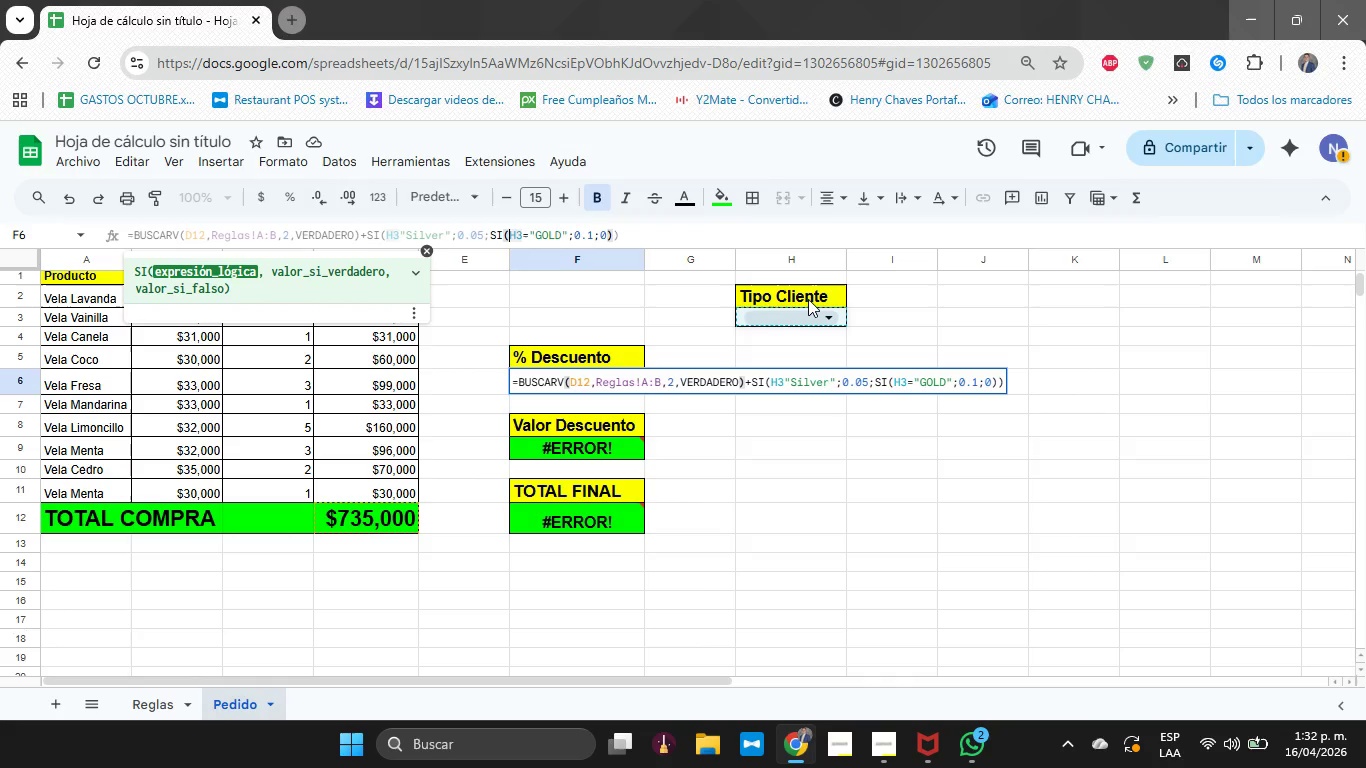 
key(ArrowRight)
 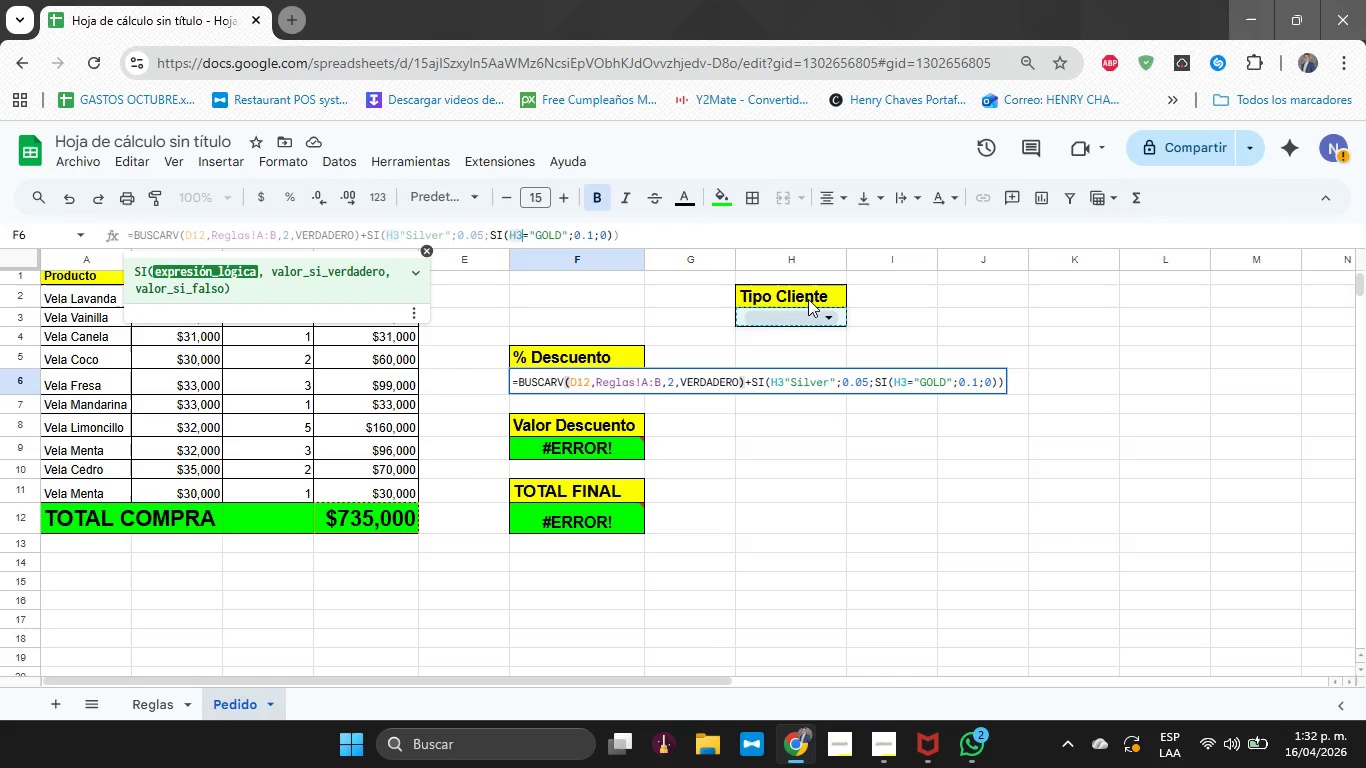 
key(ArrowRight)
 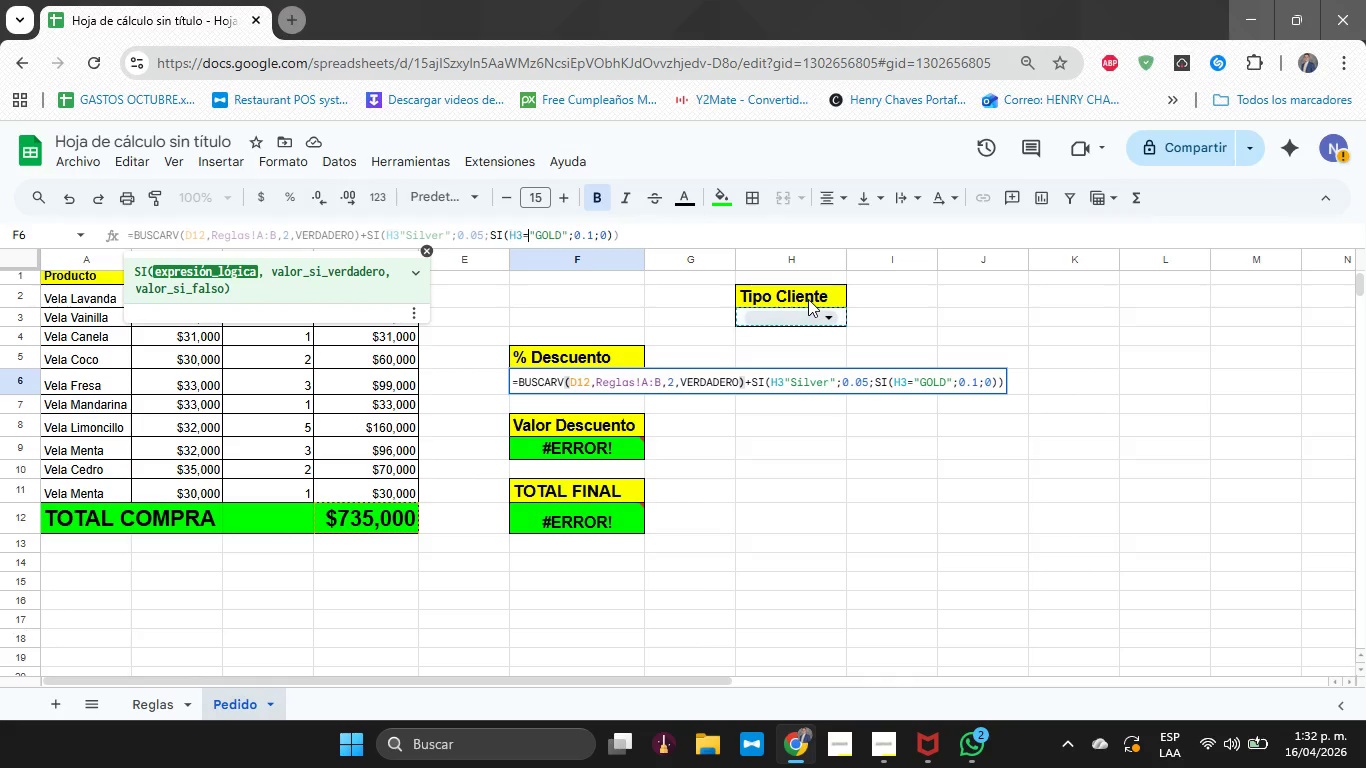 
key(ArrowRight)
 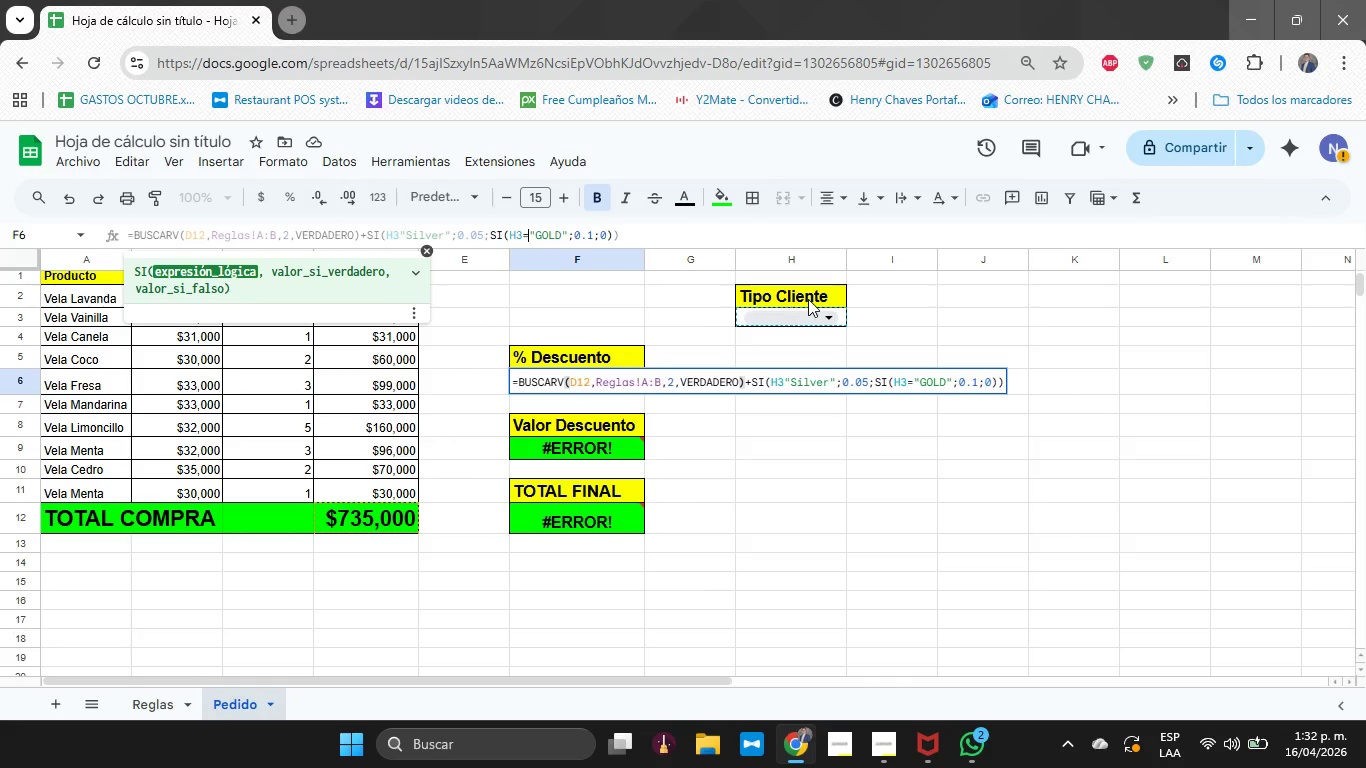 
key(ArrowRight)
 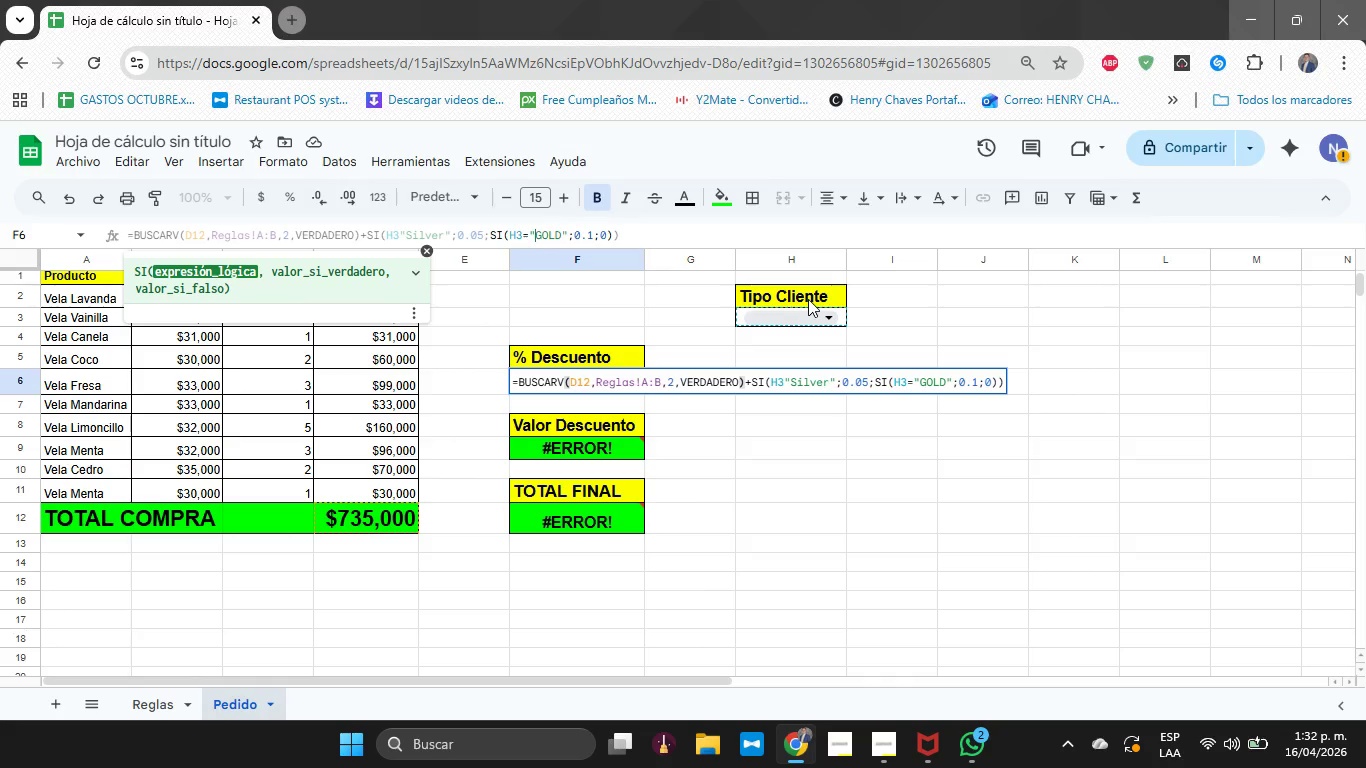 
key(ArrowRight)
 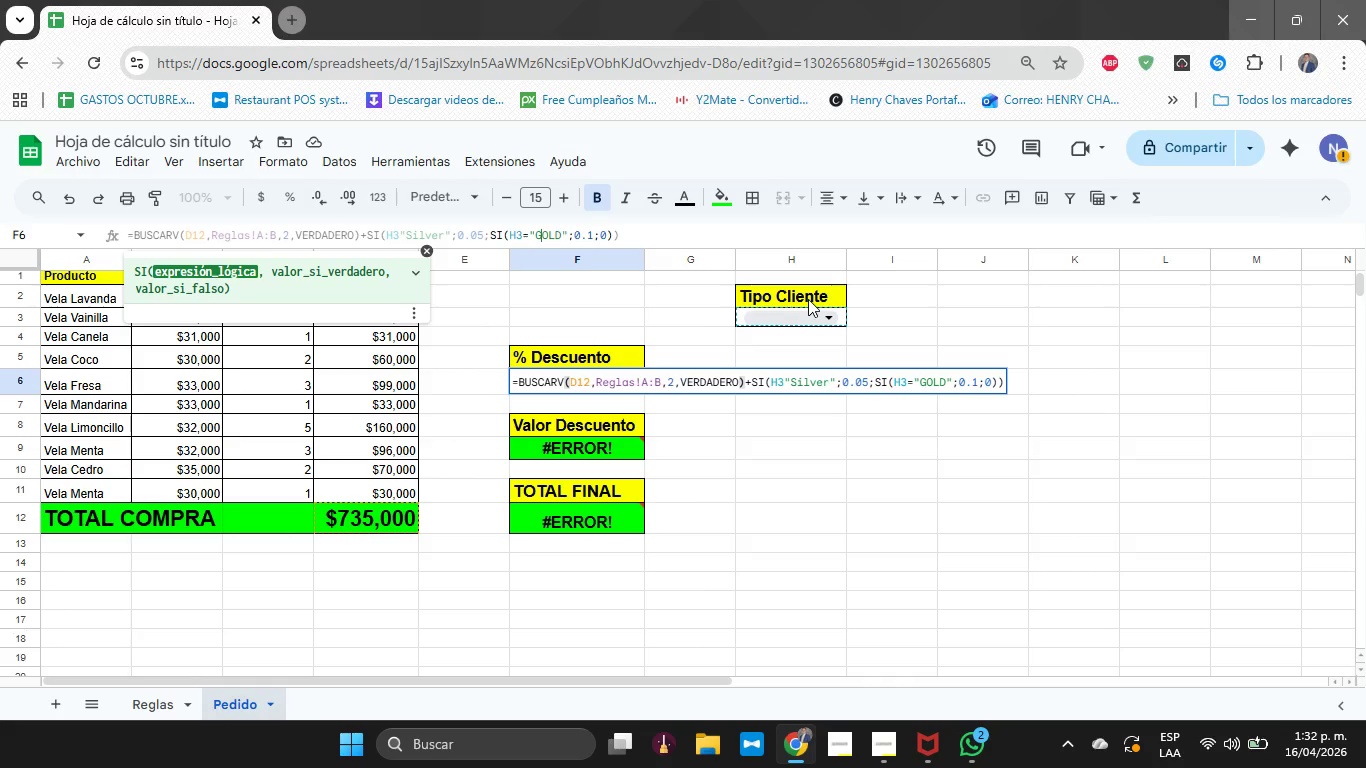 
key(ArrowRight)
 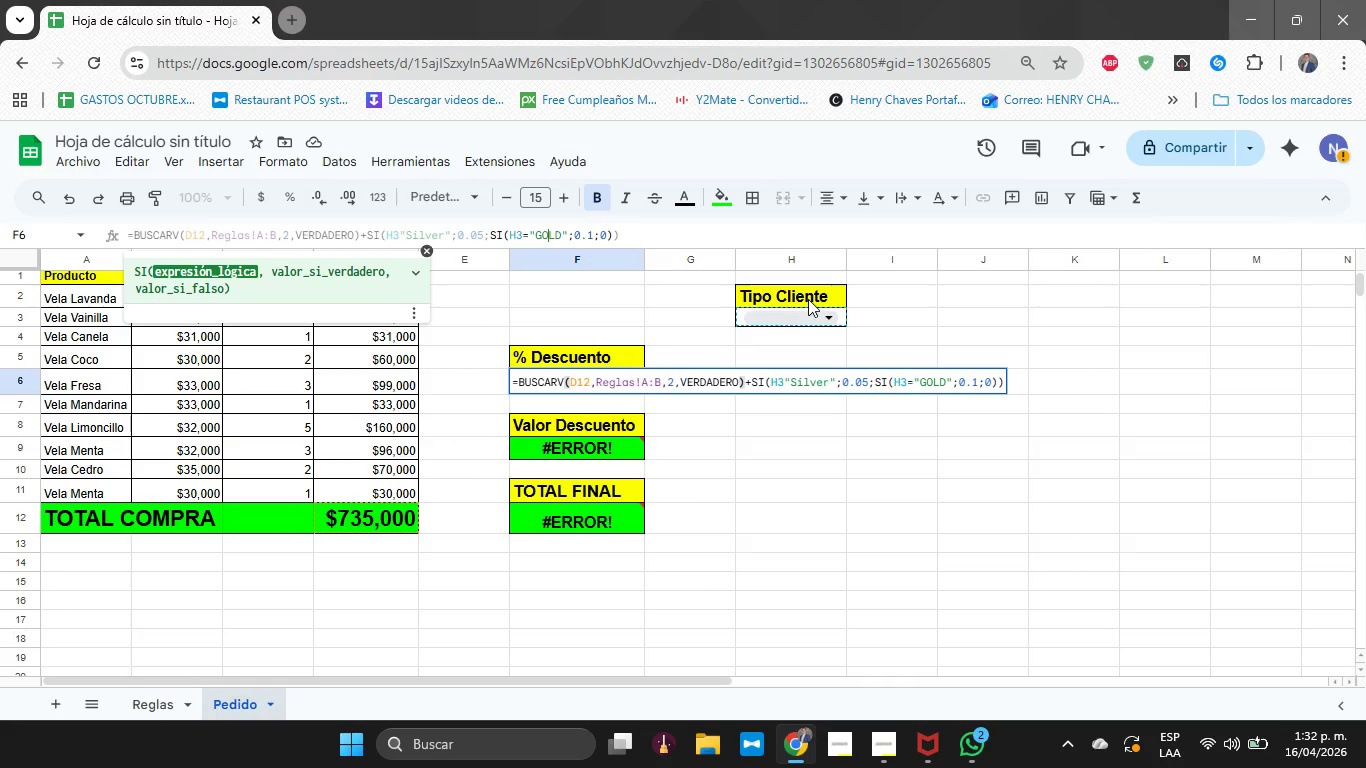 
key(ArrowRight)
 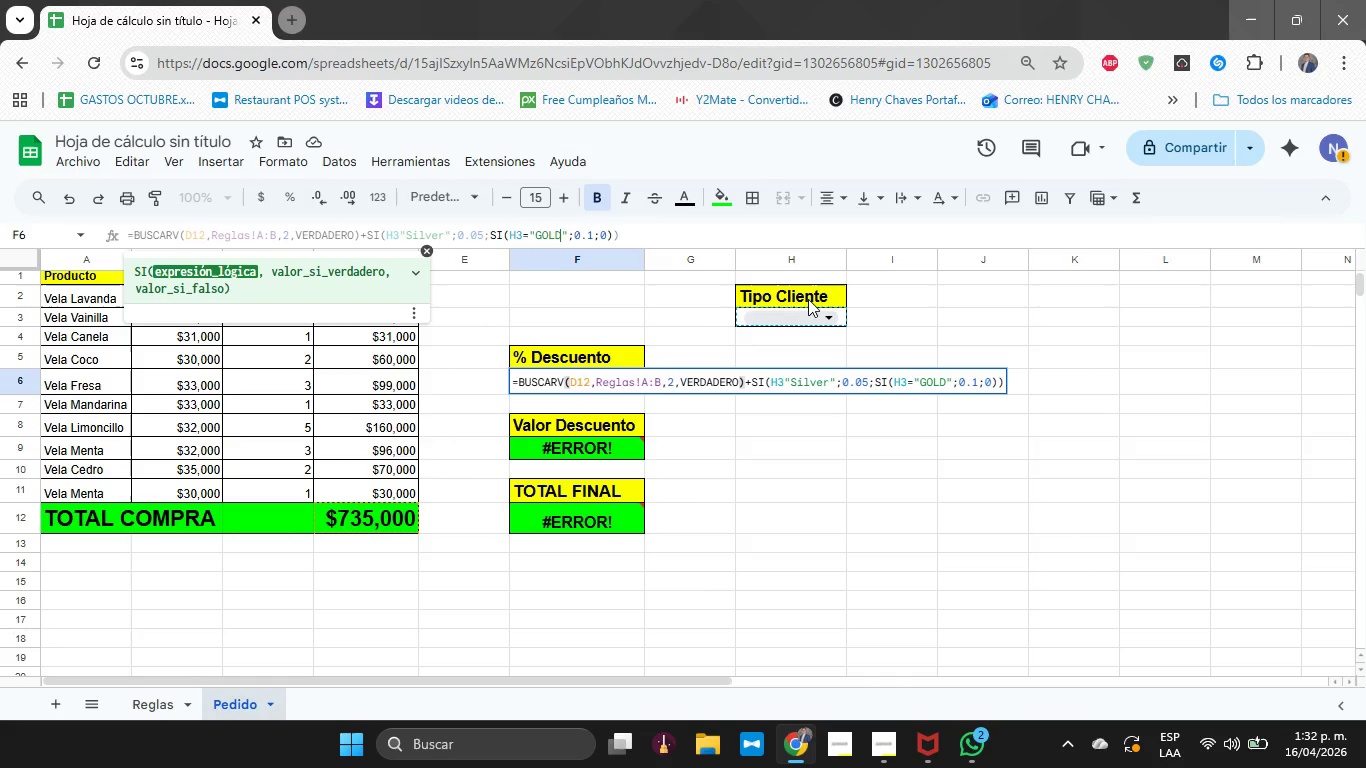 
key(ArrowRight)
 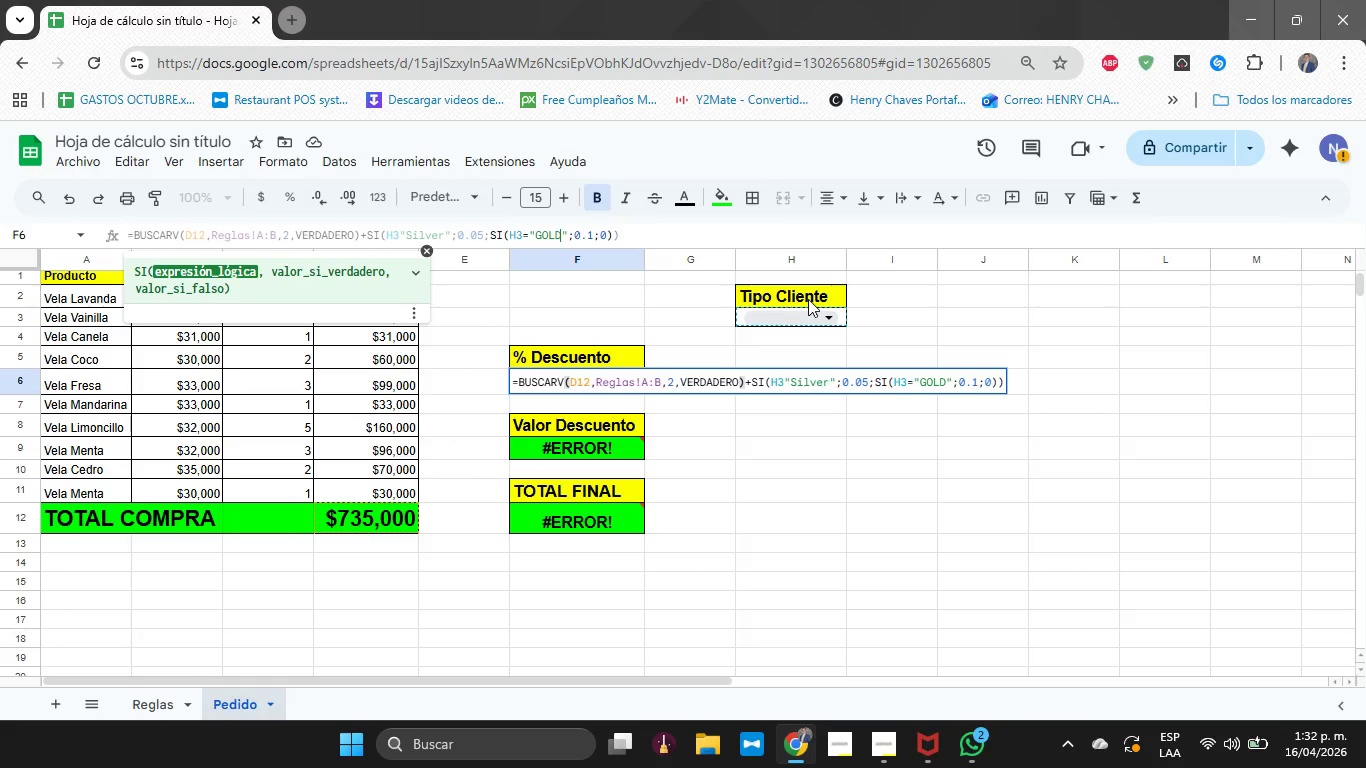 
key(Backspace)
key(Backspace)
key(Backspace)
type(old)
 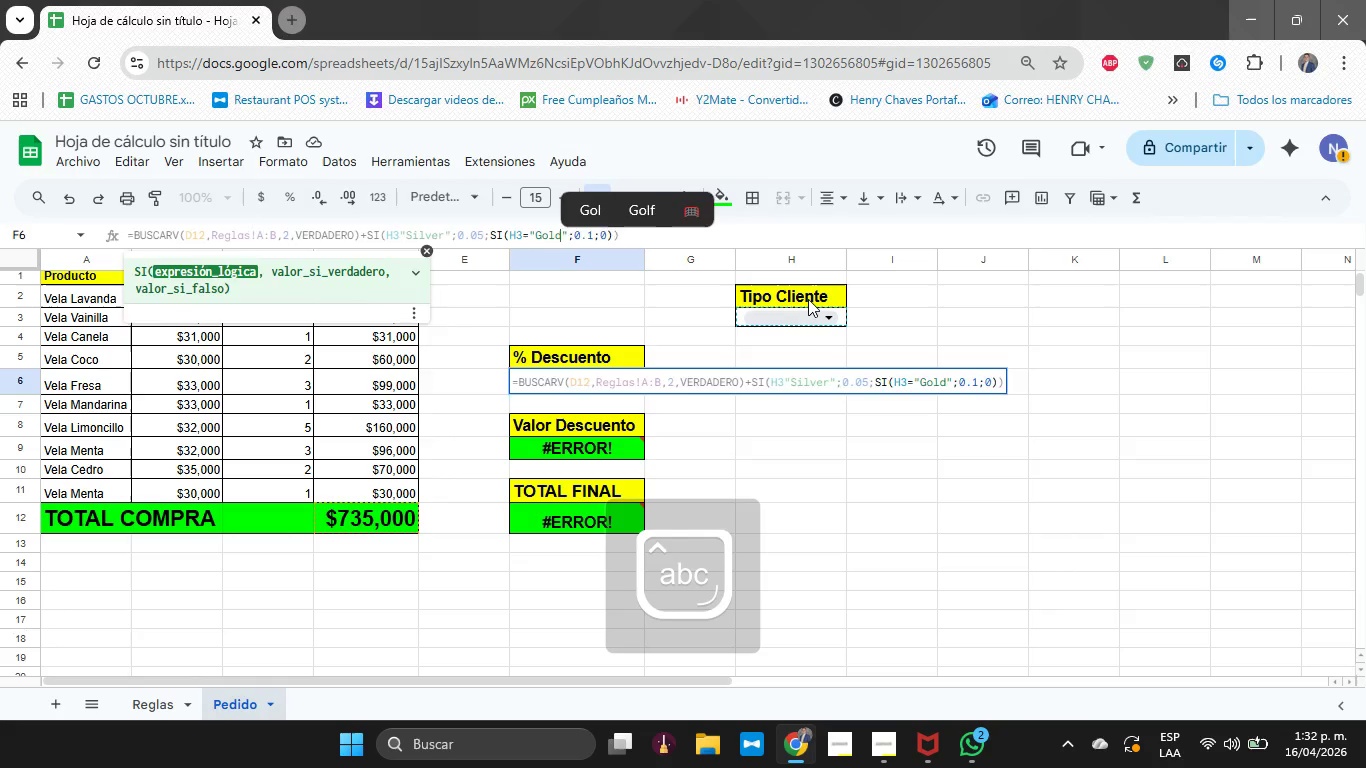 
key(Enter)
 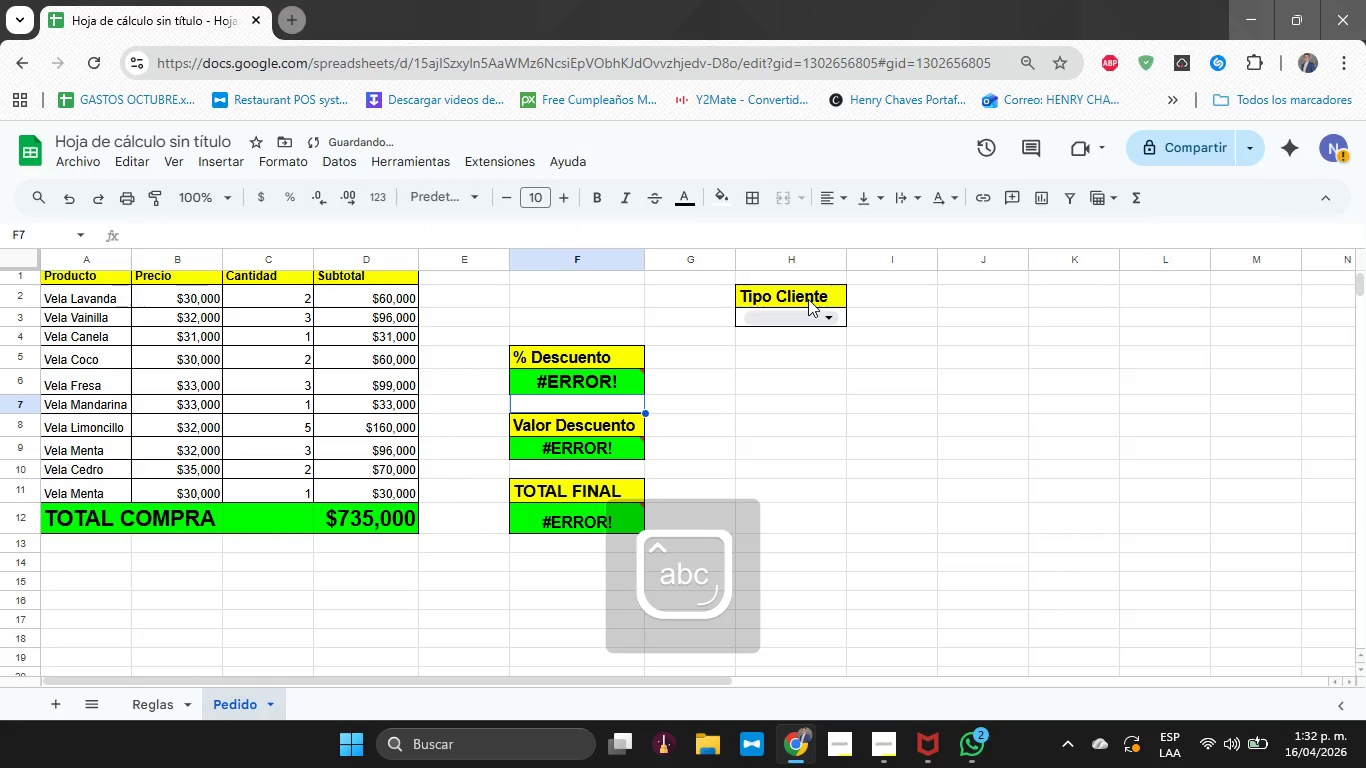 
key(ArrowDown)
 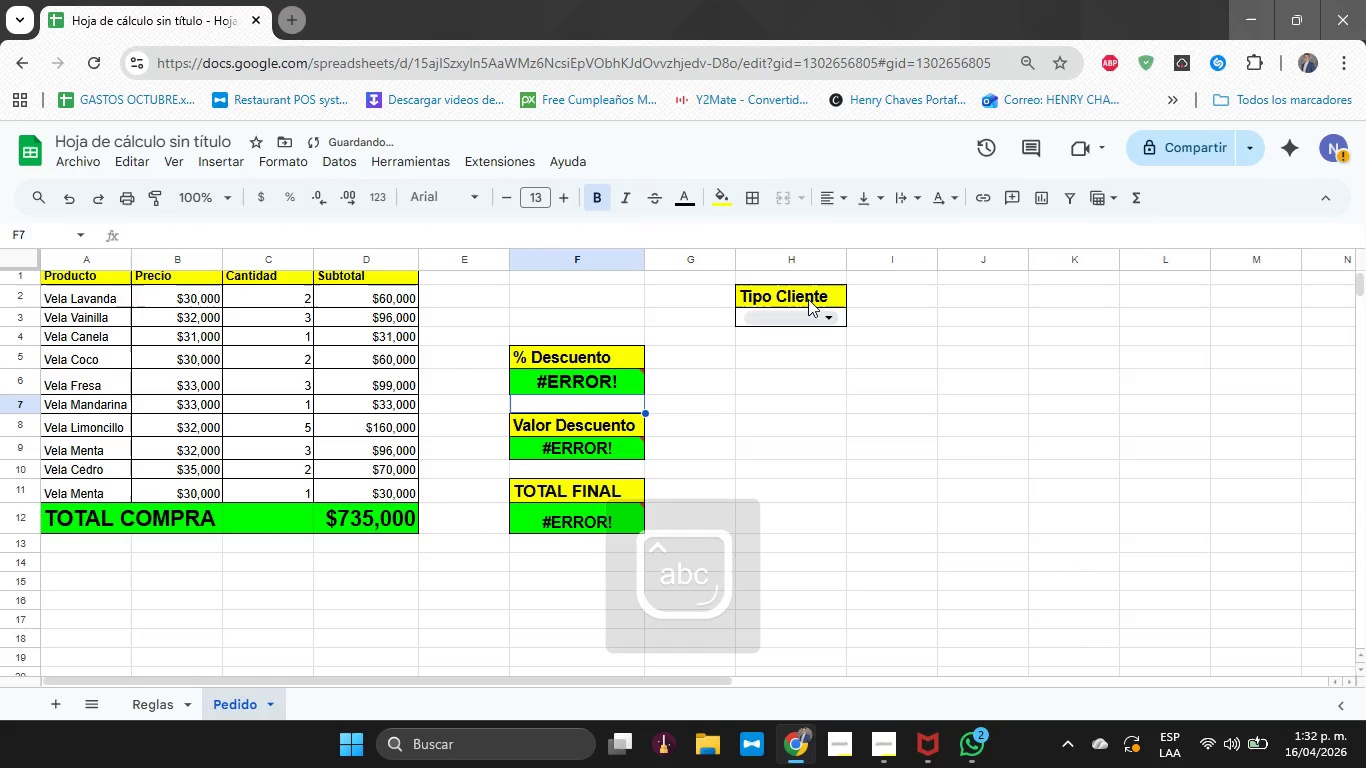 
key(ArrowUp)
 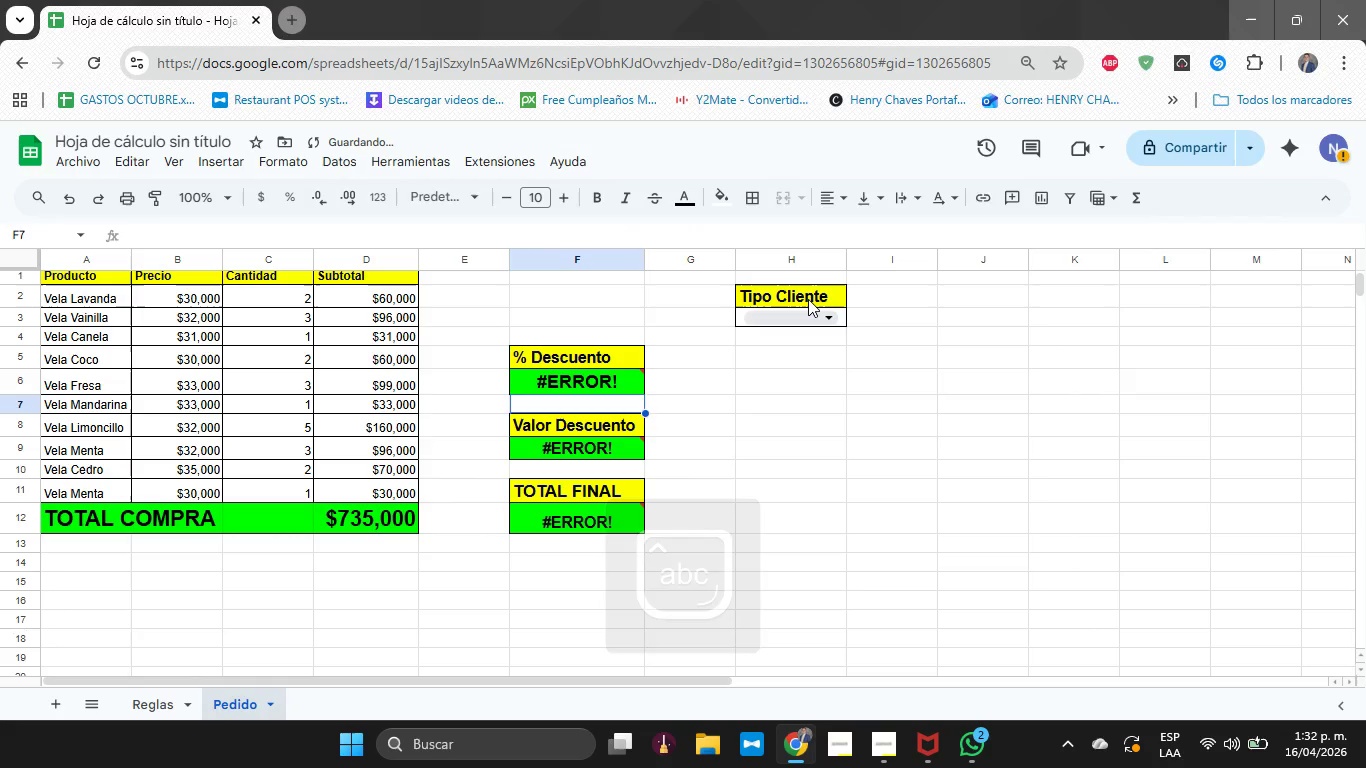 
key(ArrowUp)
 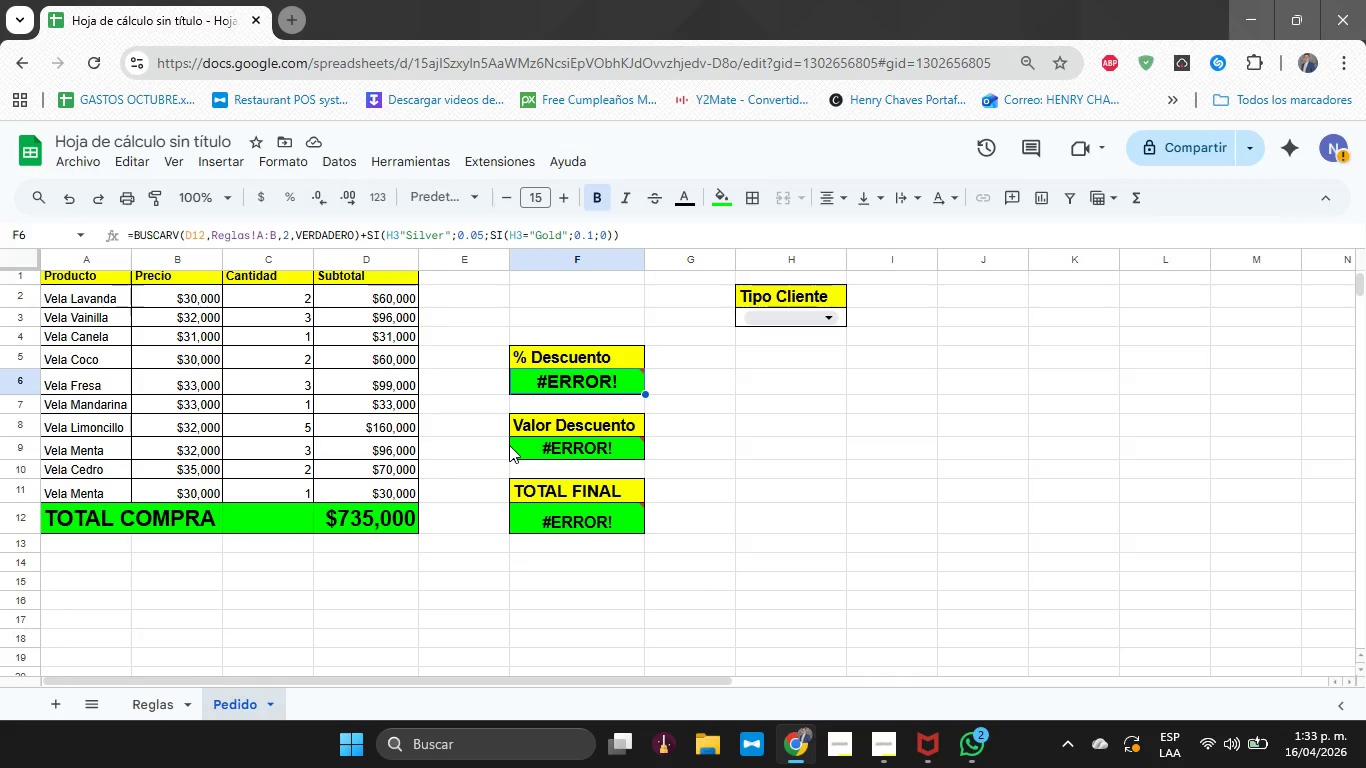 
wait(12.44)
 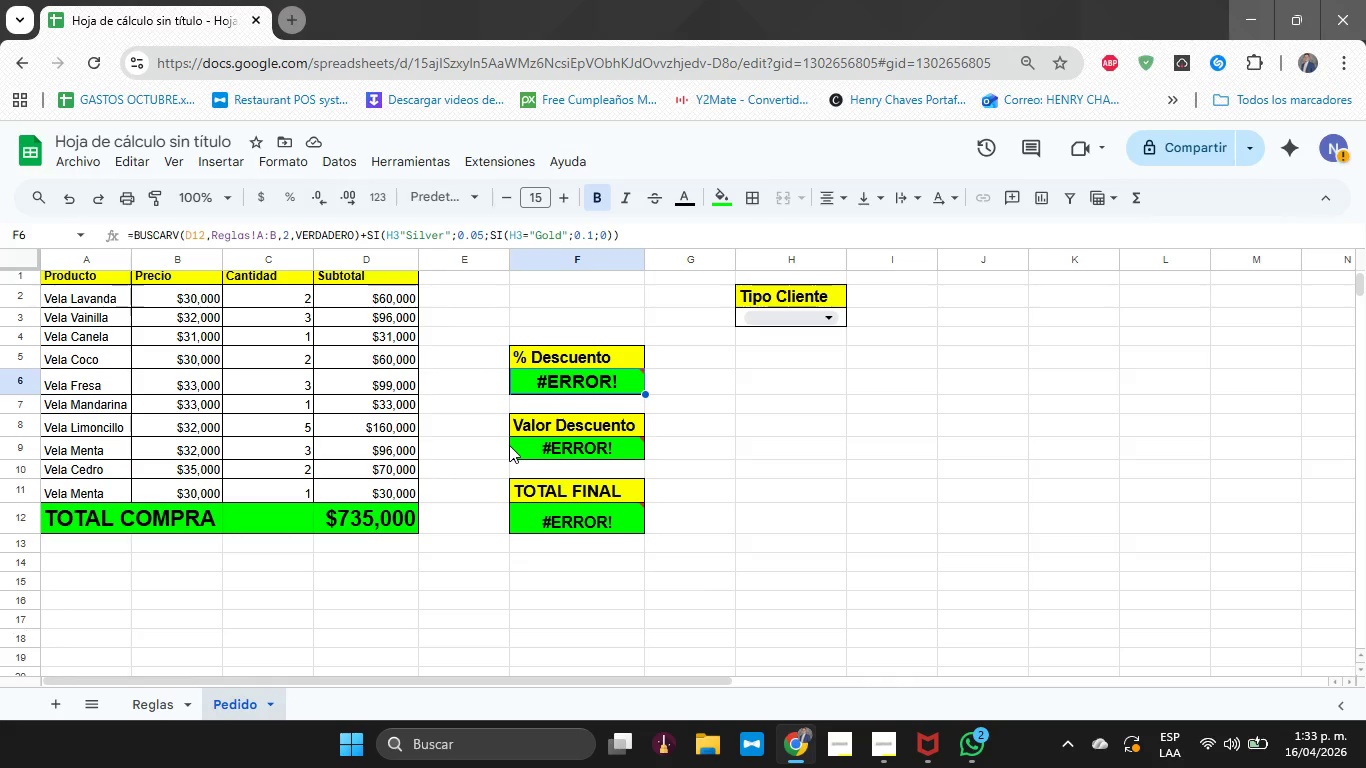 
key(ArrowUp)
 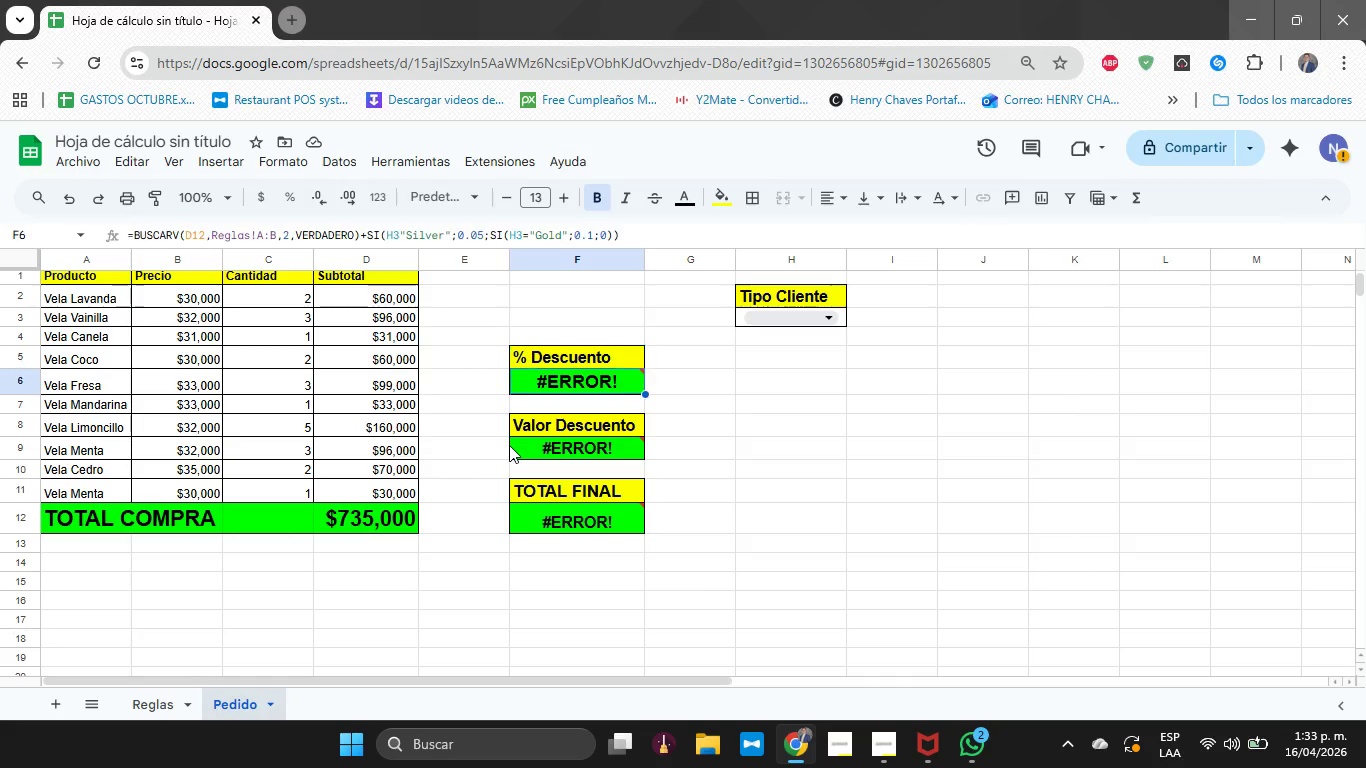 
key(ArrowDown)
 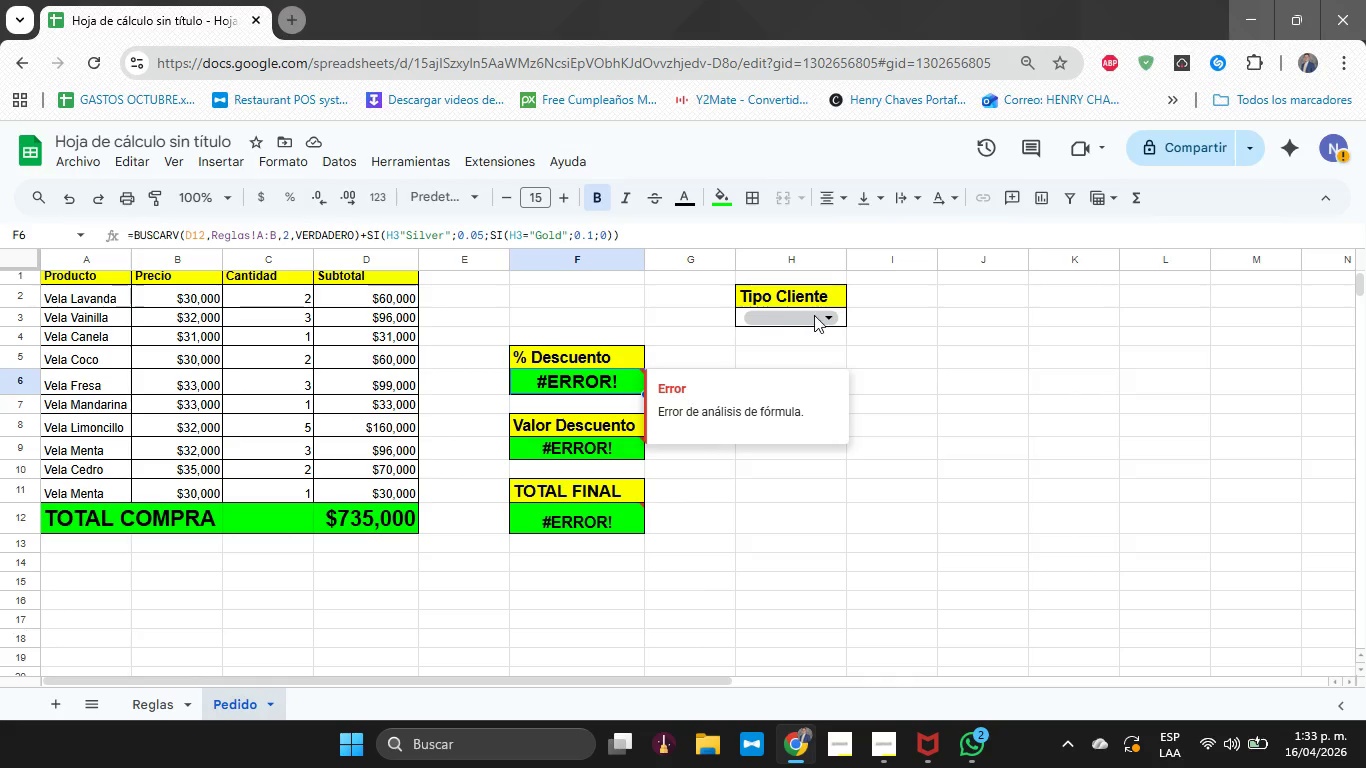 
left_click([816, 318])
 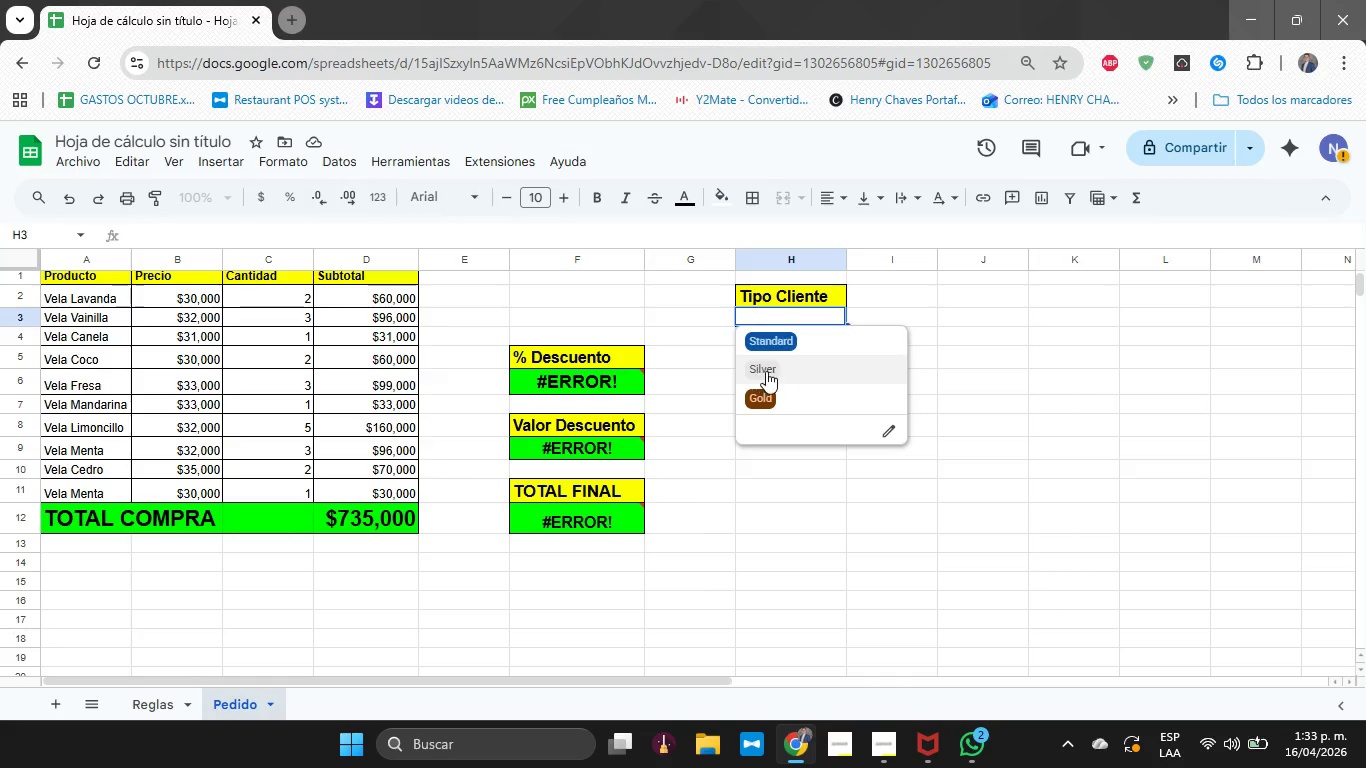 
wait(10.25)
 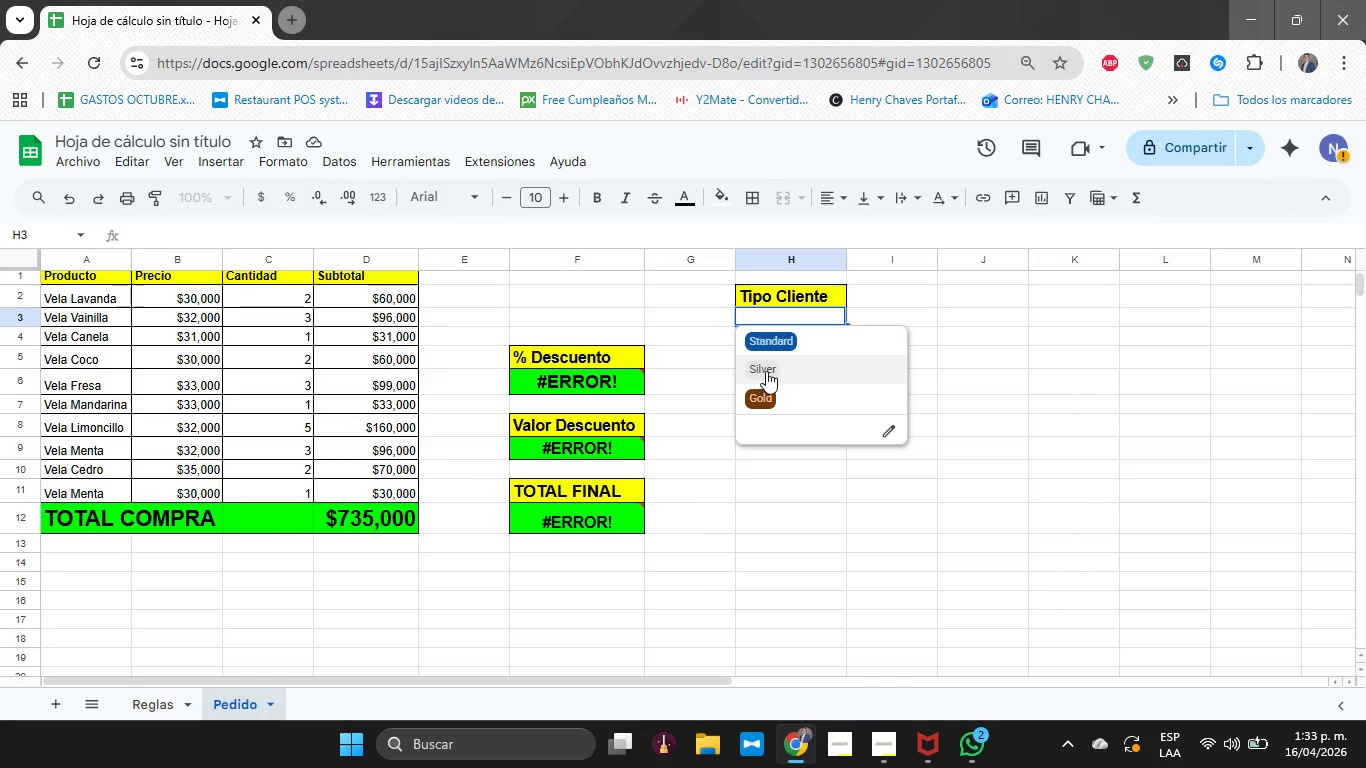 
left_click([702, 352])
 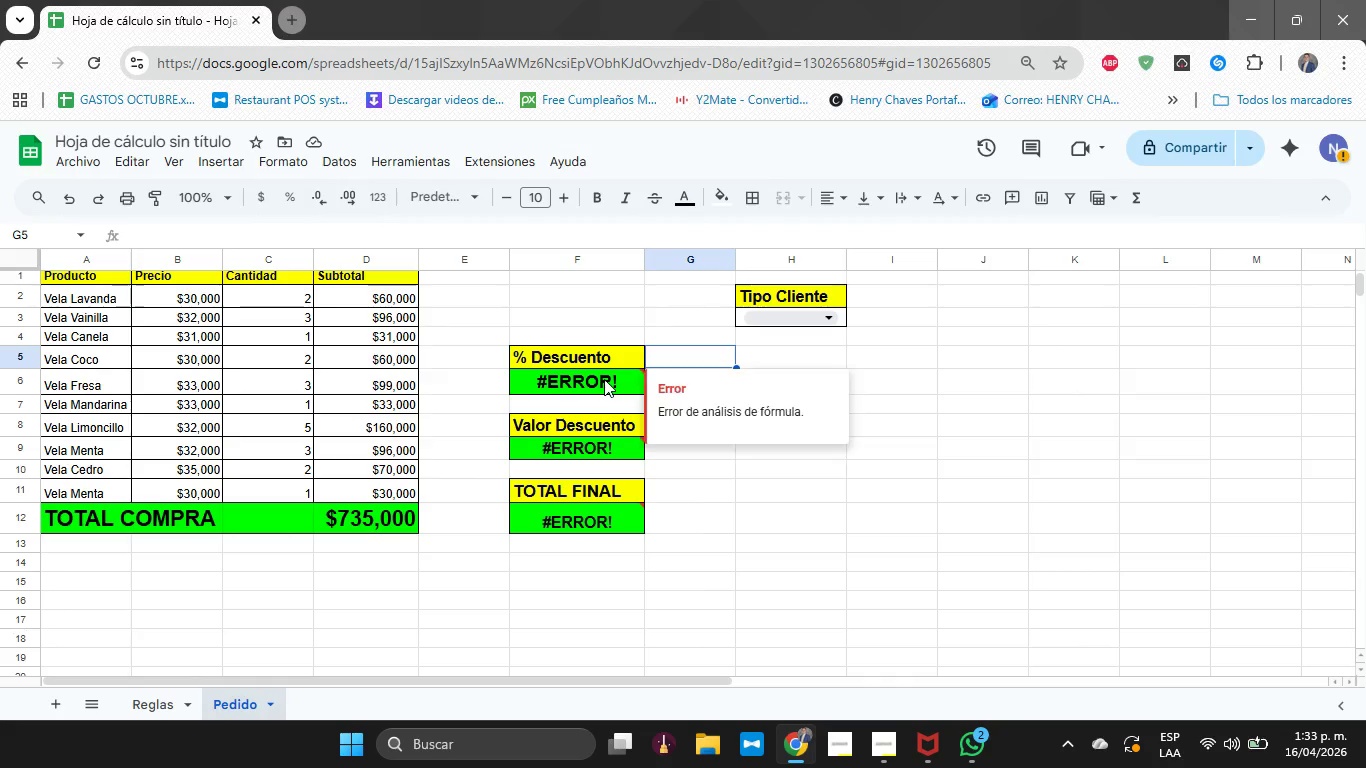 
left_click([604, 379])
 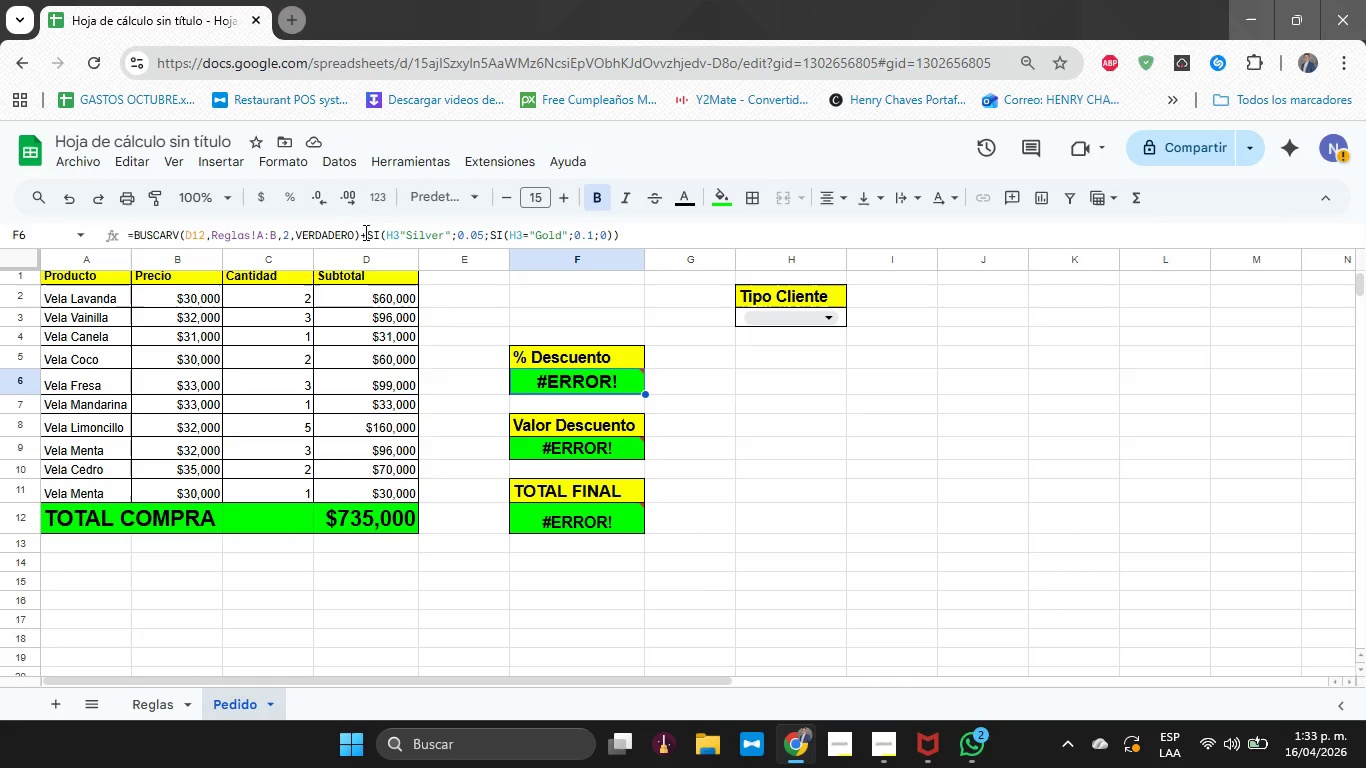 
left_click_drag(start_coordinate=[361, 233], to_coordinate=[640, 236])
 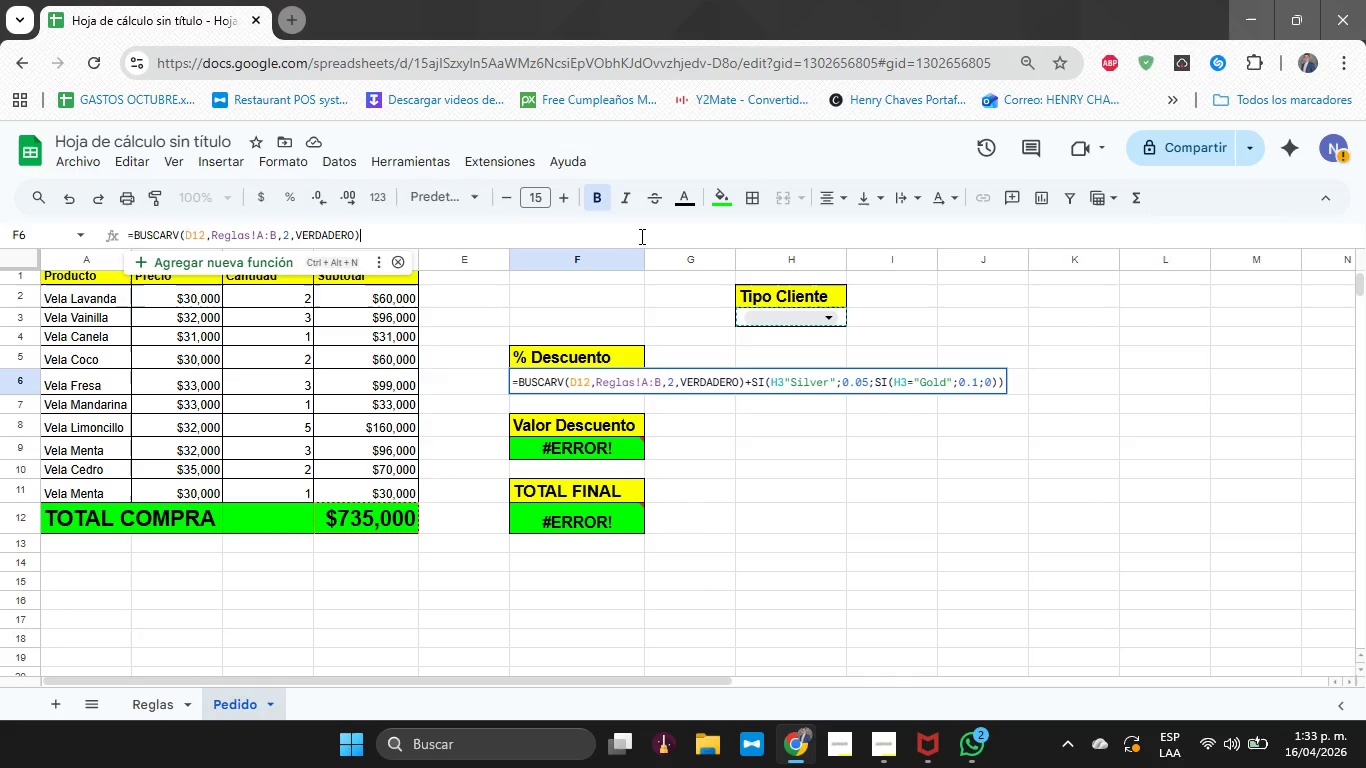 
key(Backspace)
 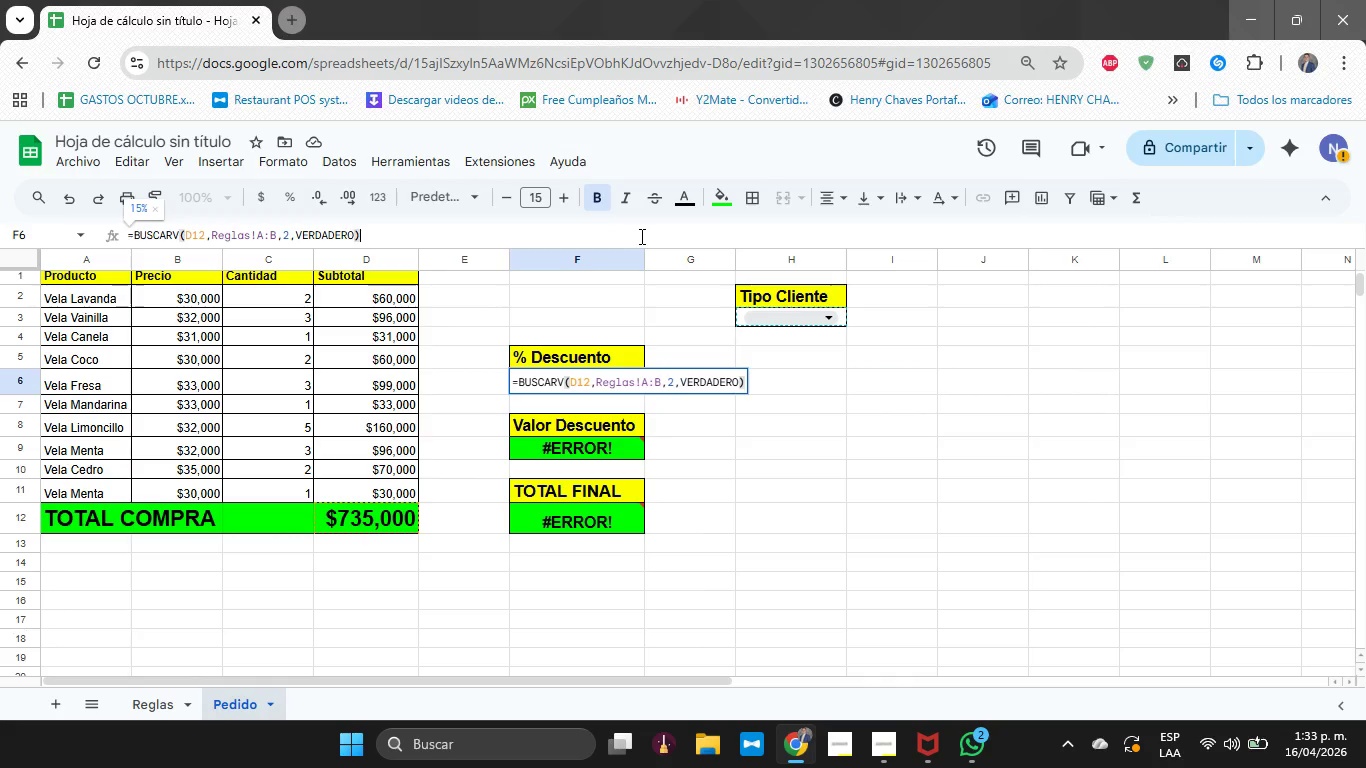 
key(Enter)
 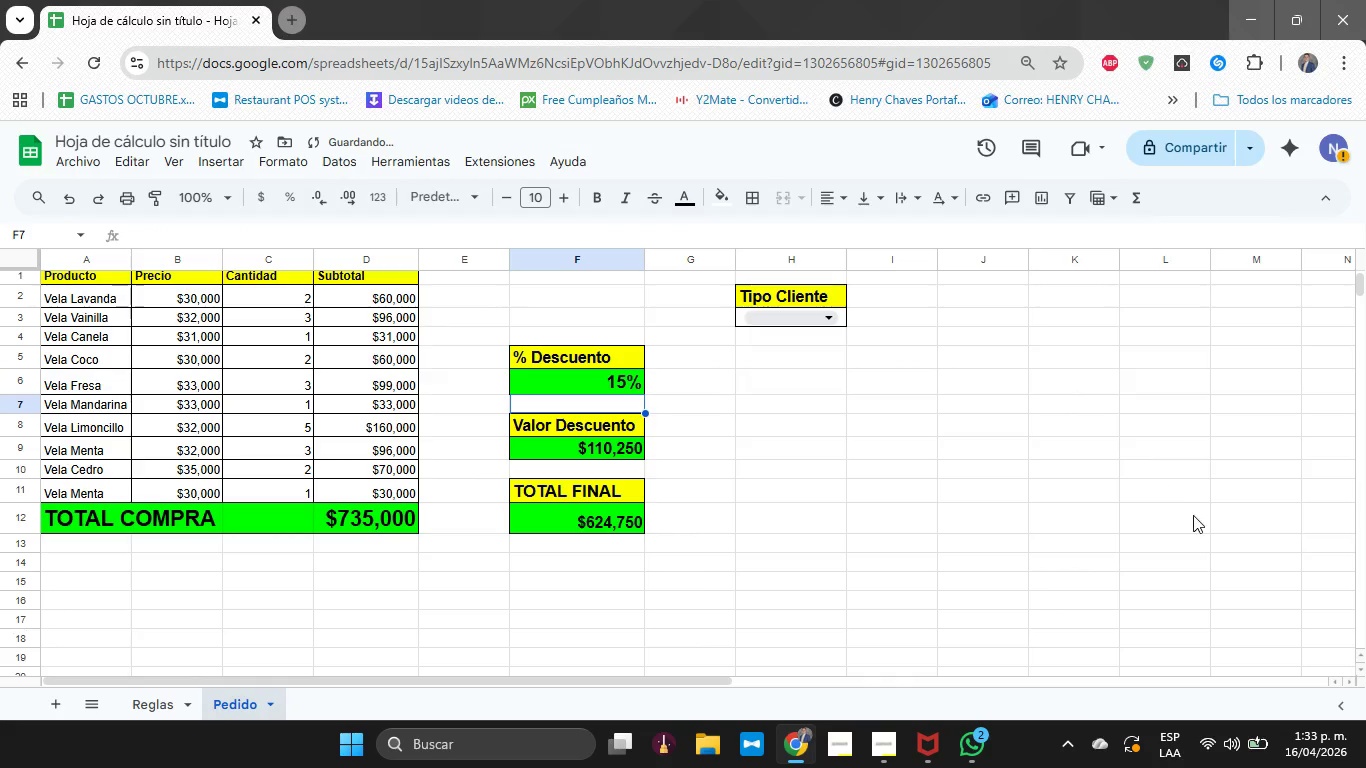 
left_click([904, 487])
 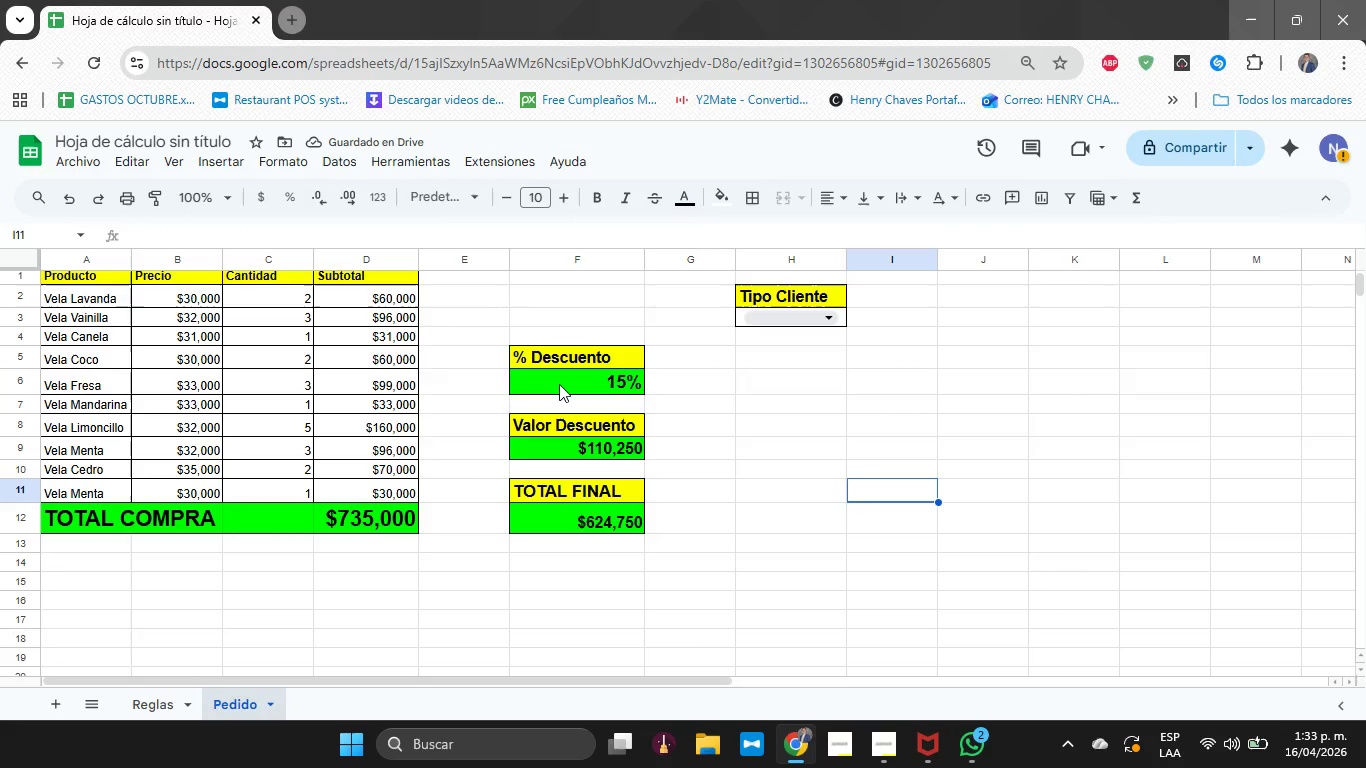 
left_click([543, 458])
 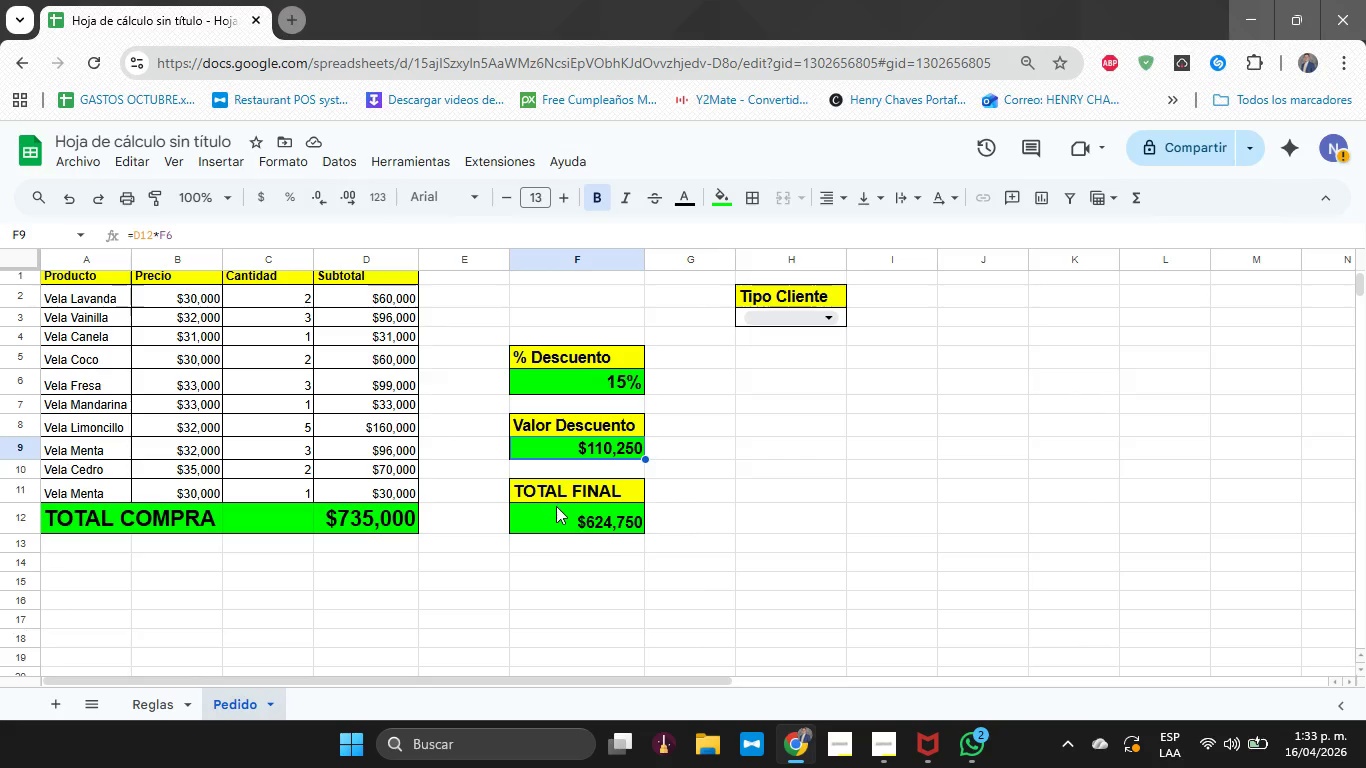 
left_click([558, 513])
 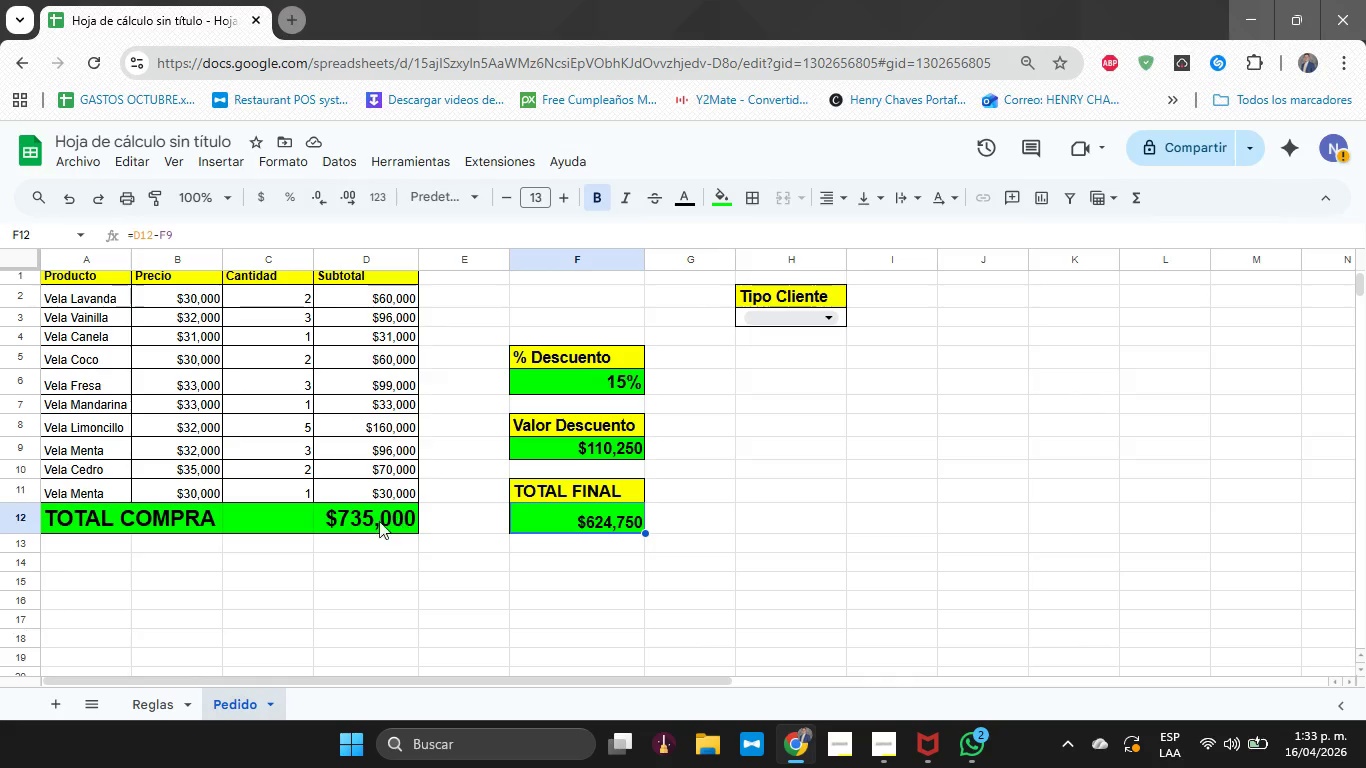 
left_click([357, 528])
 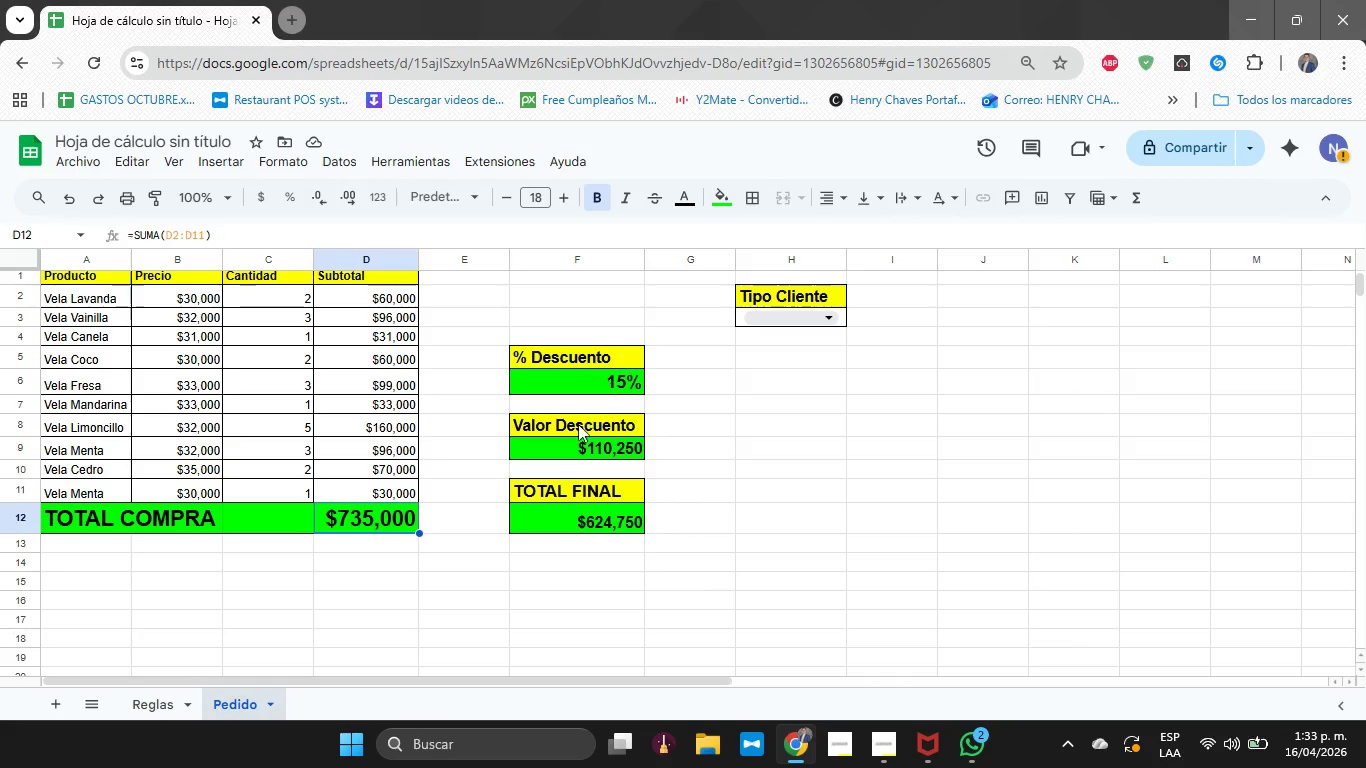 
left_click_drag(start_coordinate=[567, 450], to_coordinate=[787, 319])
 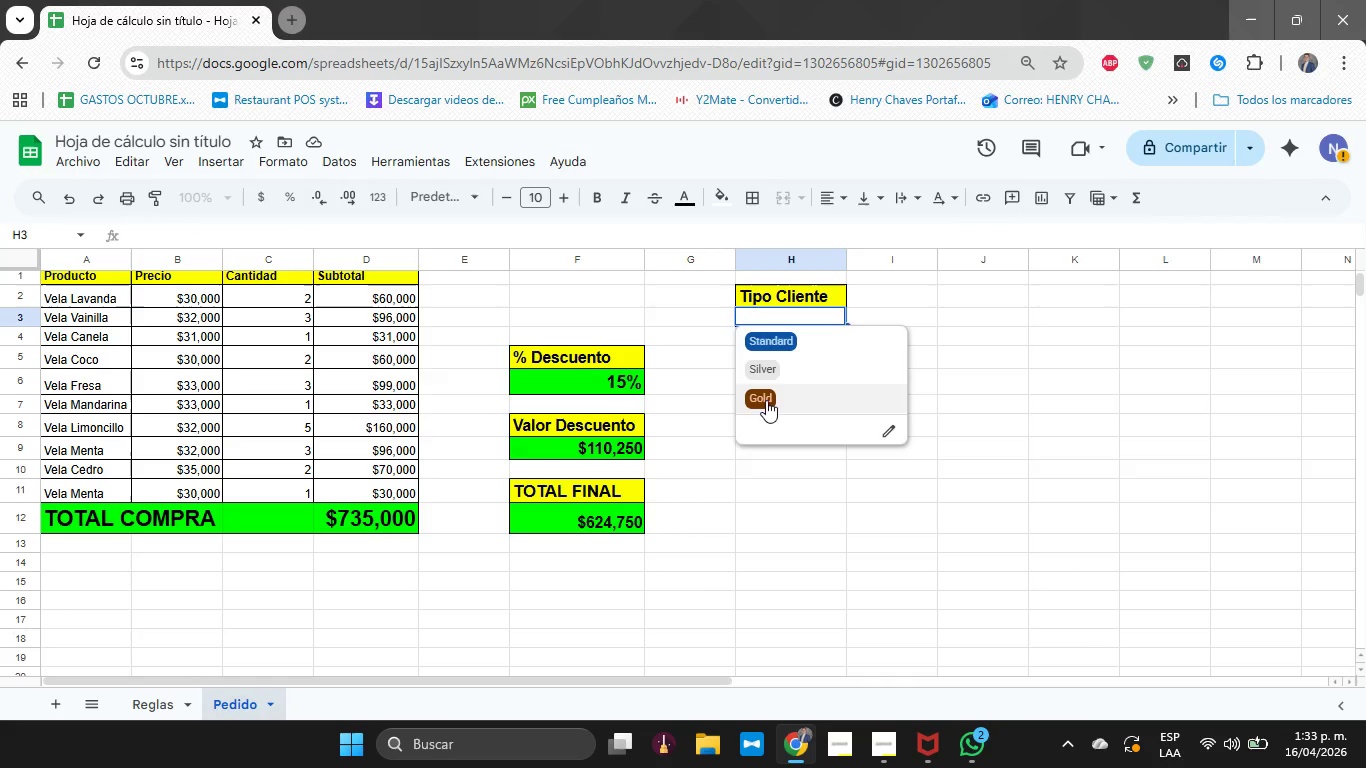 
left_click([787, 319])
 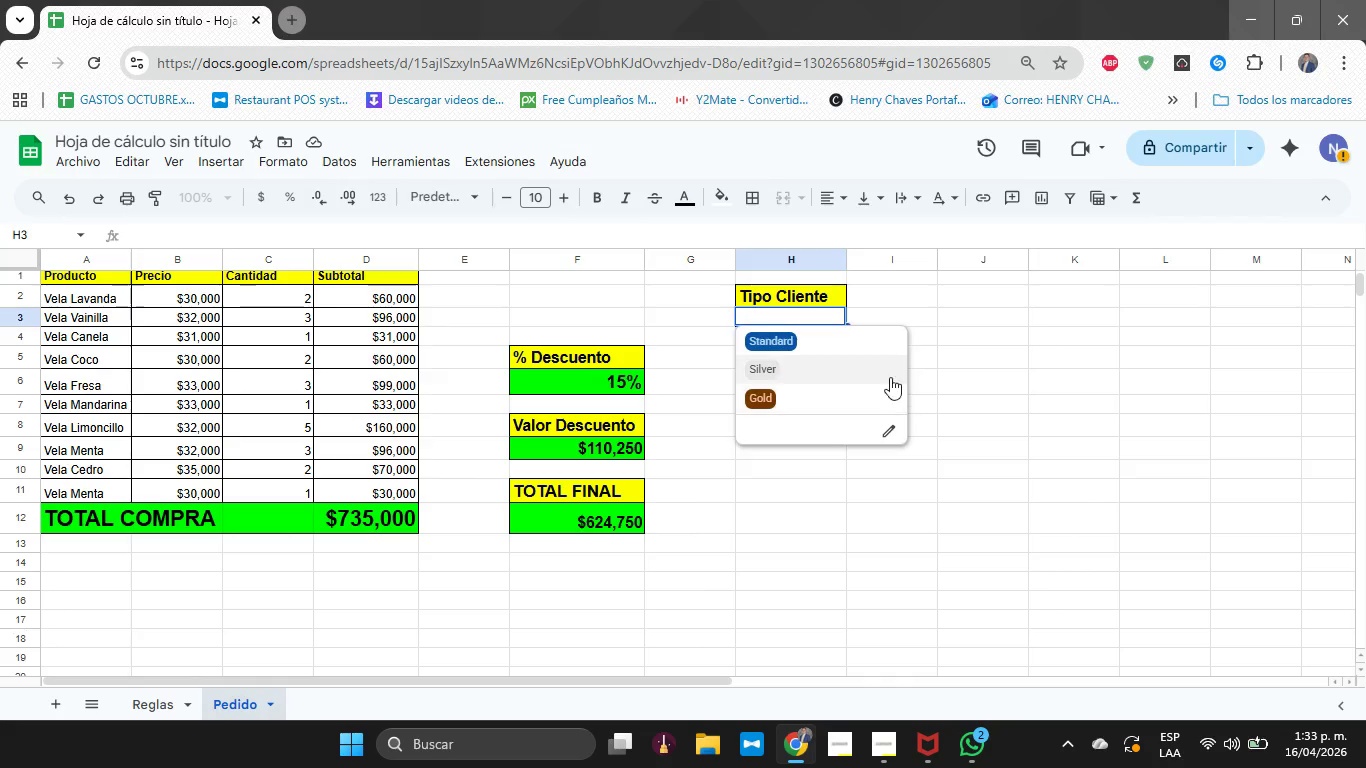 
wait(5.39)
 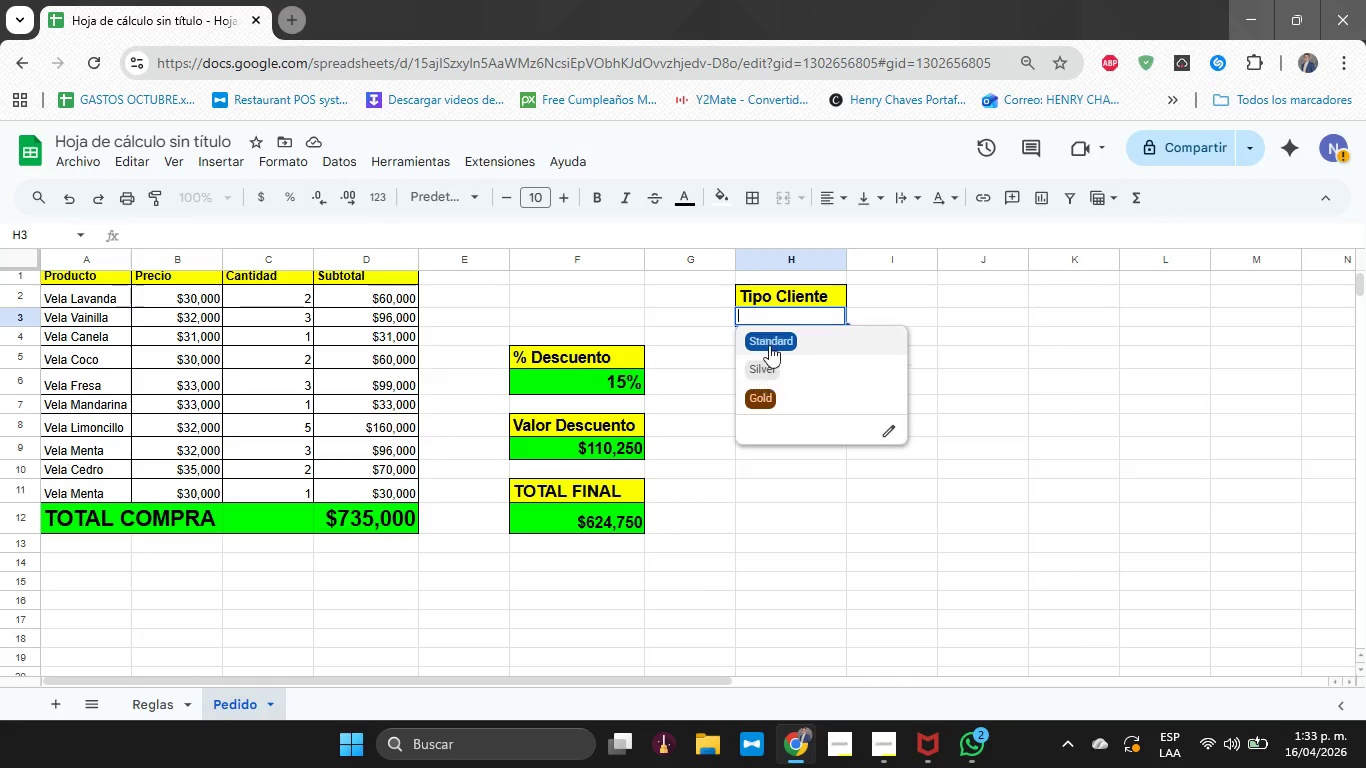 
left_click([706, 402])
 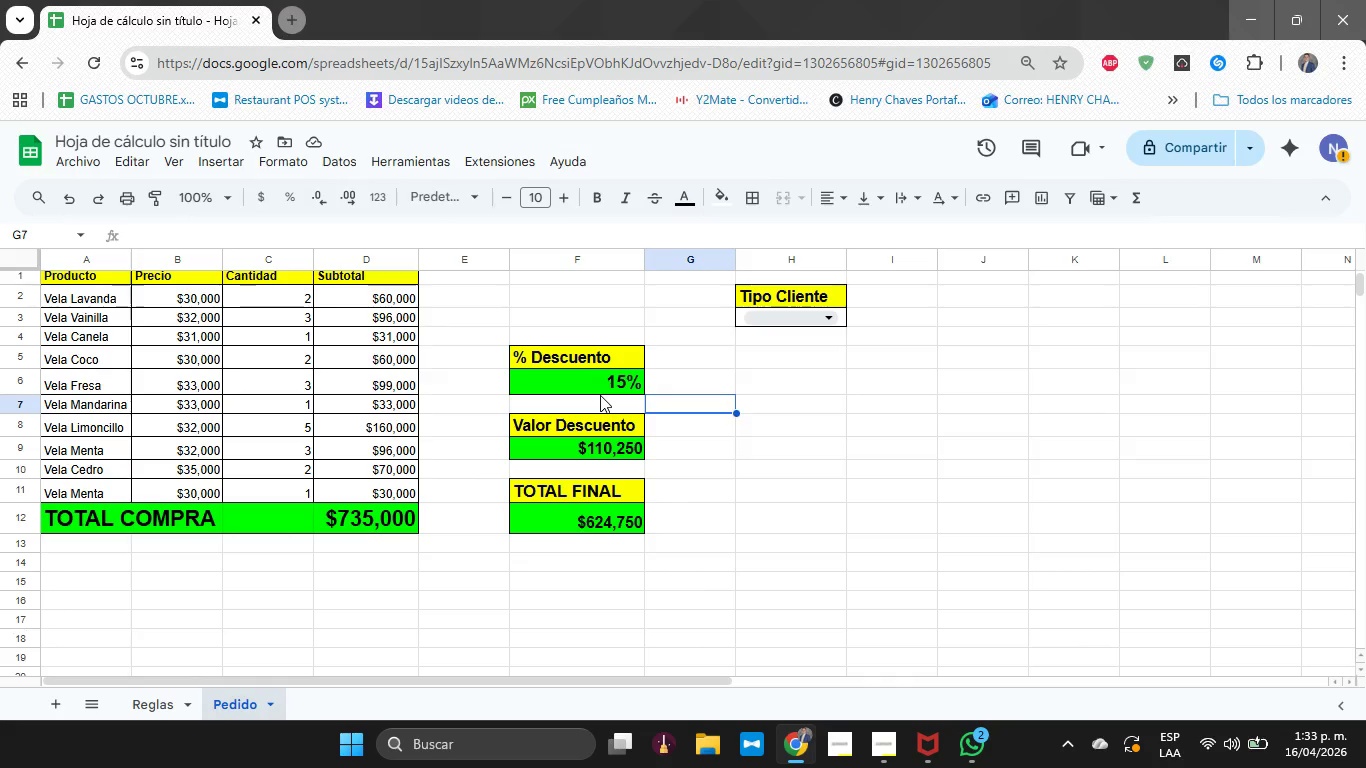 
left_click([584, 391])
 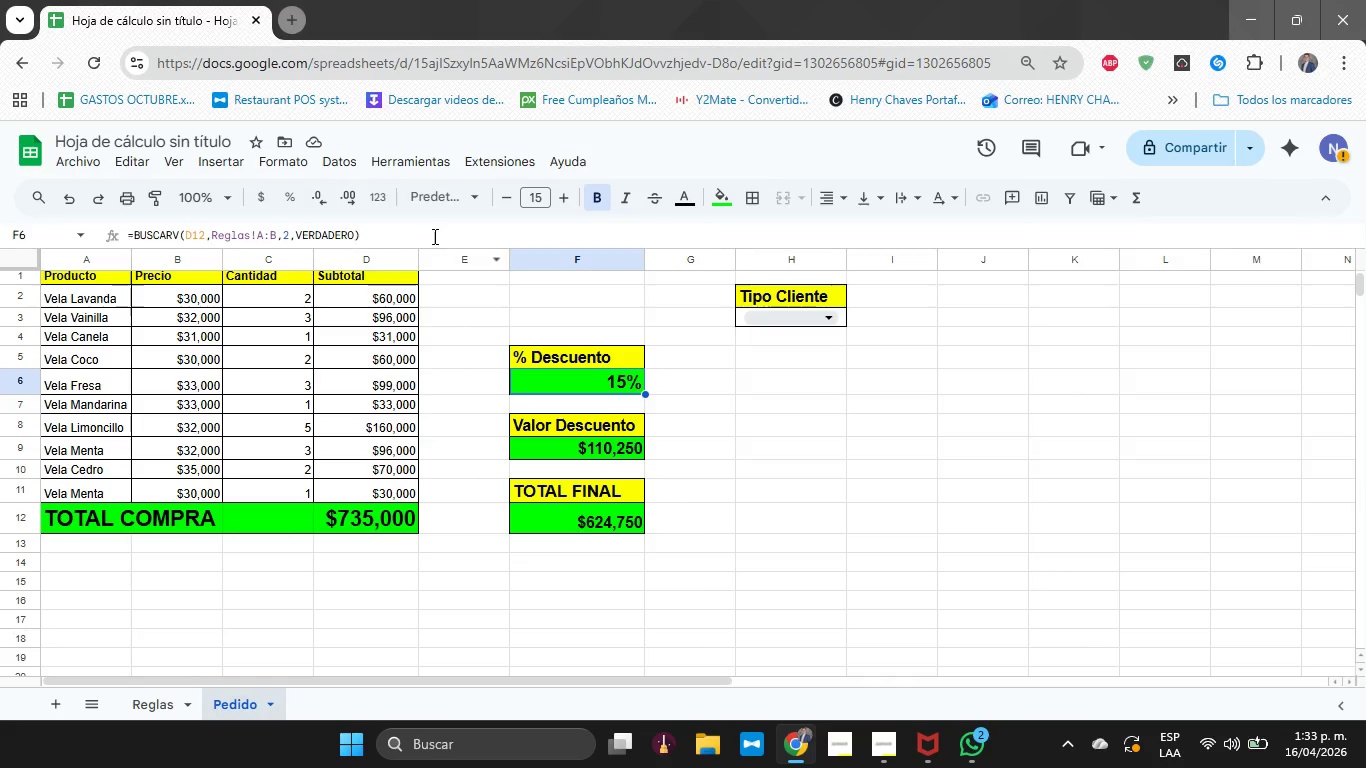 
left_click([425, 229])
 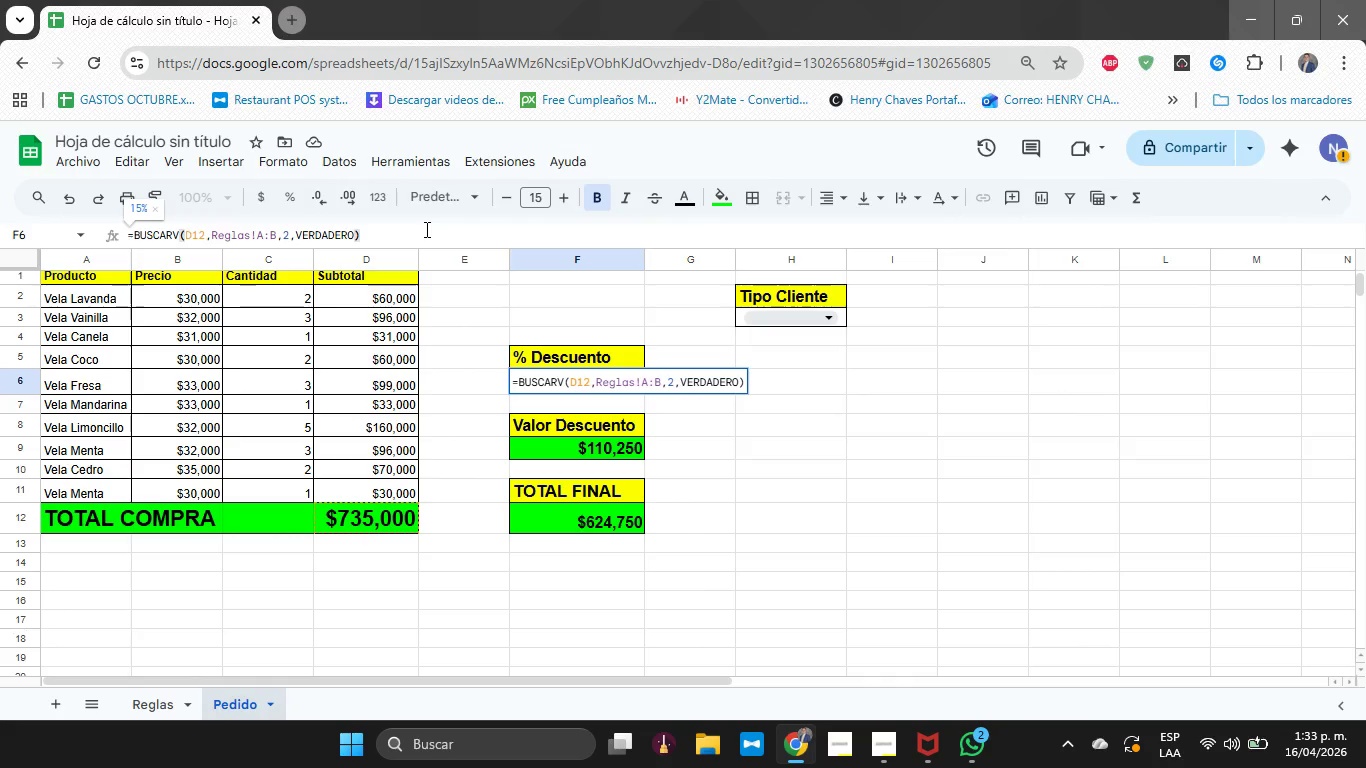 
key(ArrowRight)
 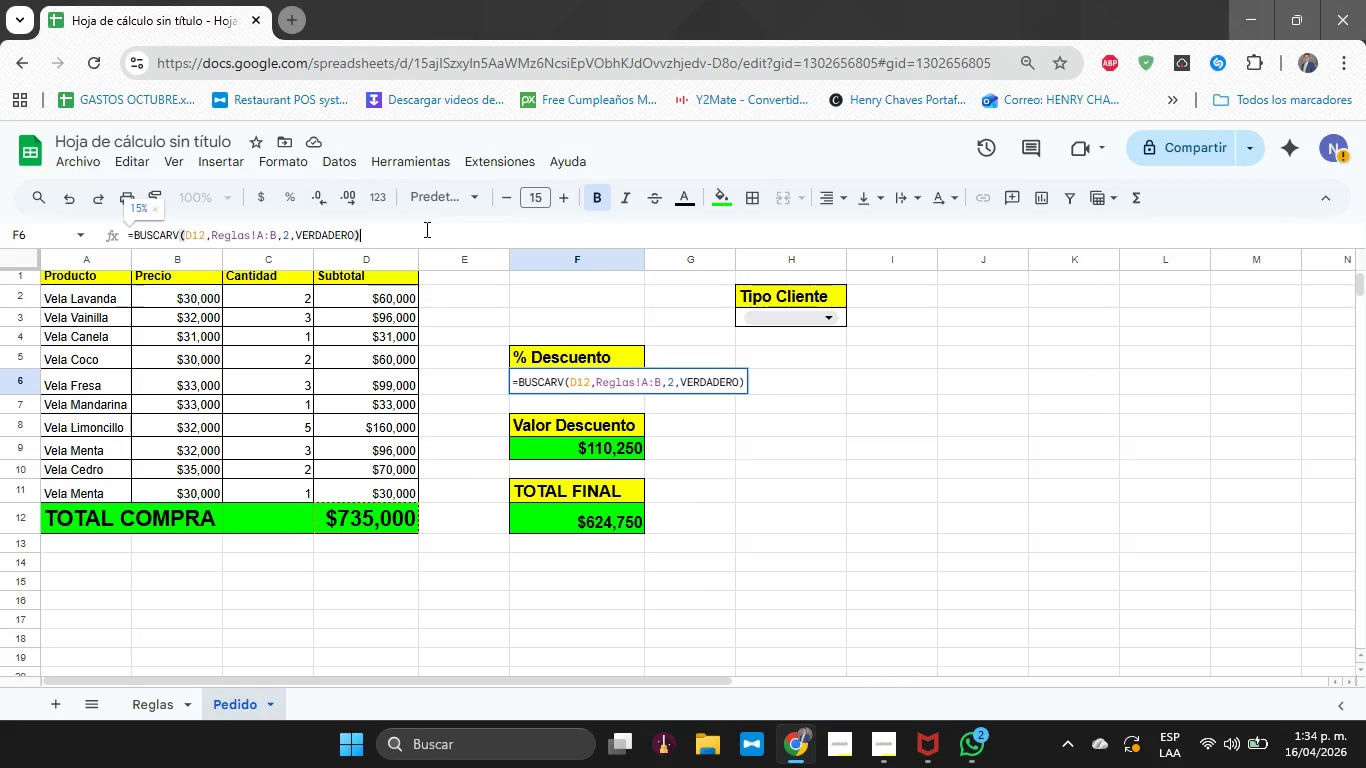 
wait(18.86)
 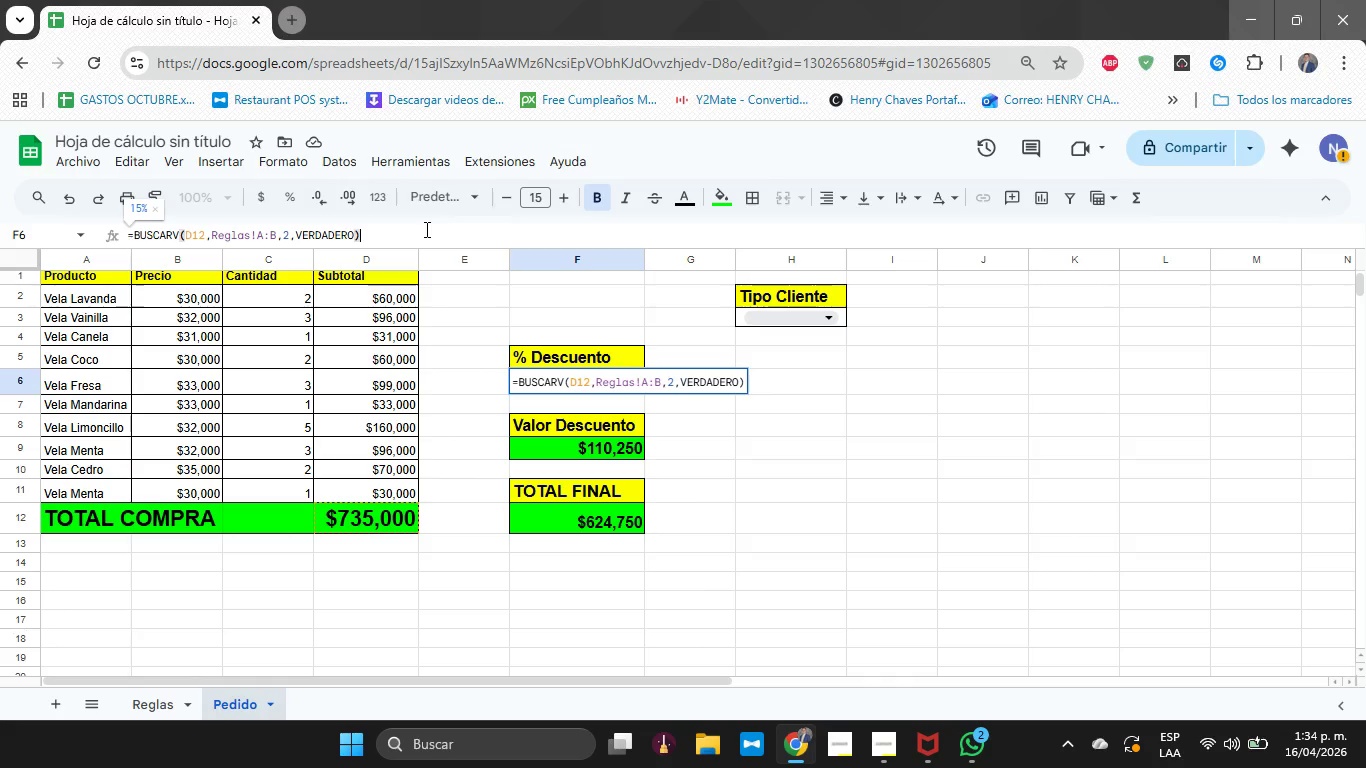 
left_click([154, 711])
 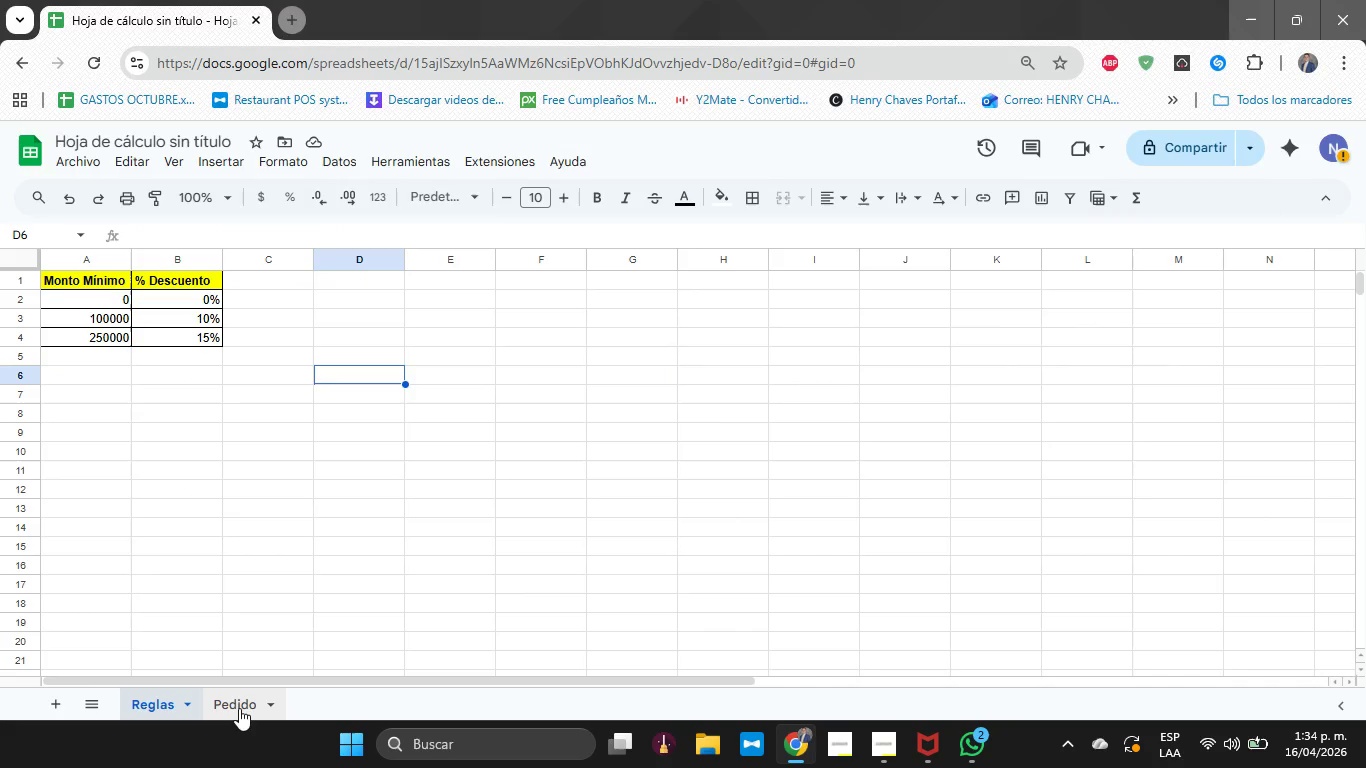 
left_click([239, 708])
 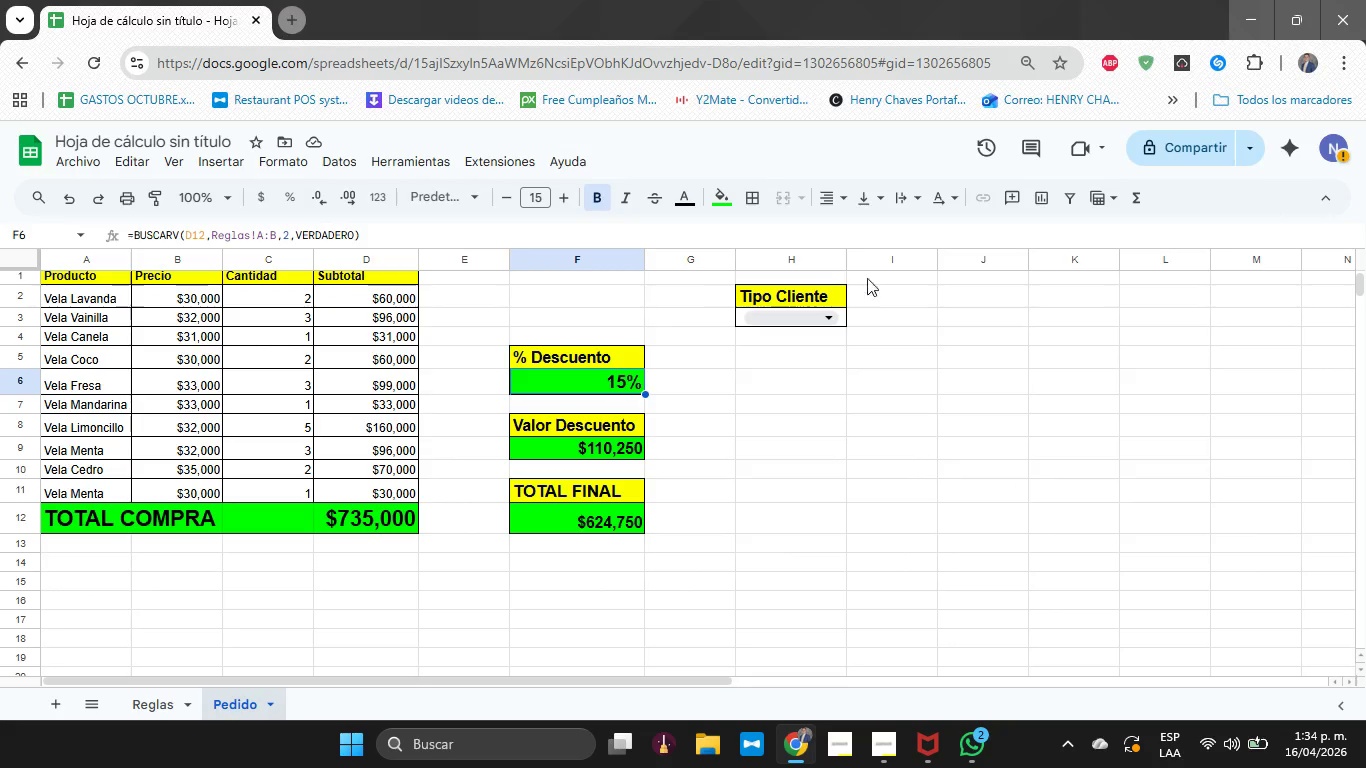 
left_click([802, 322])
 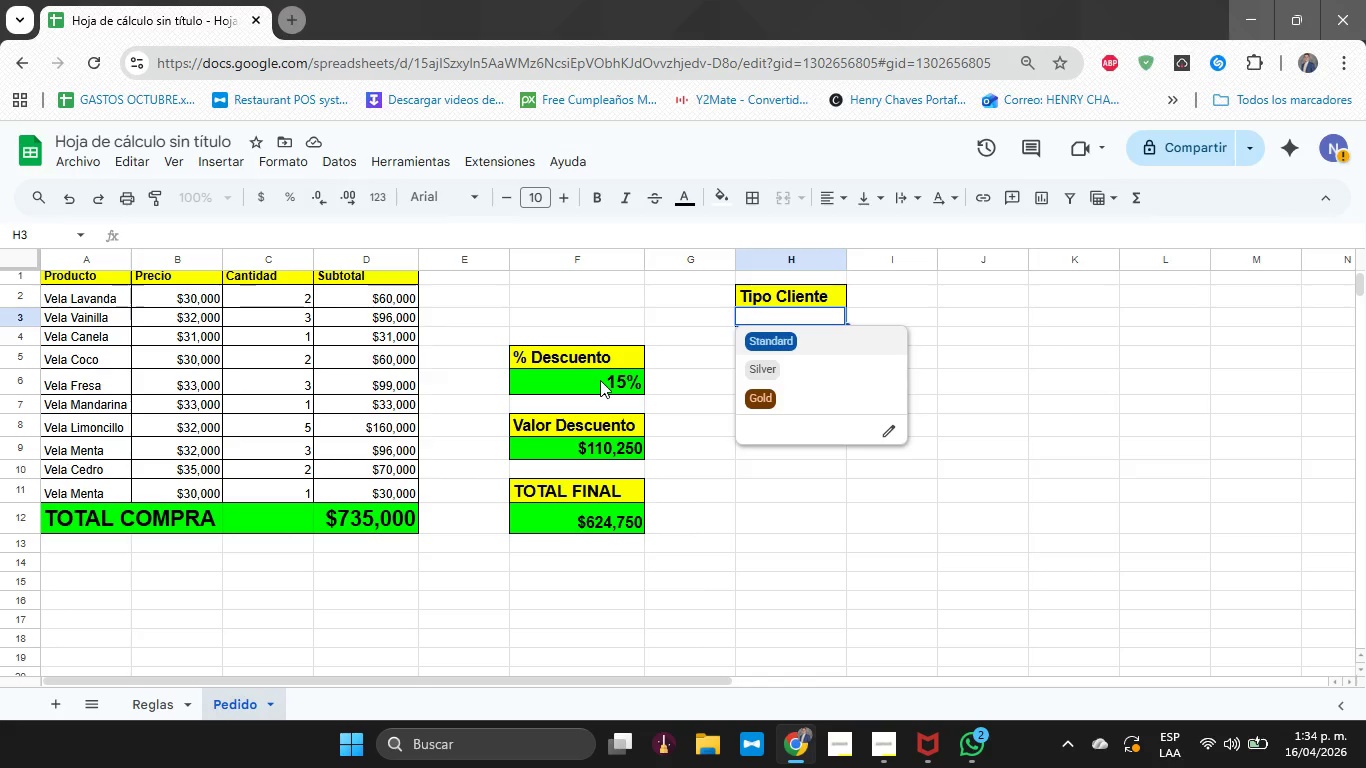 
wait(23.8)
 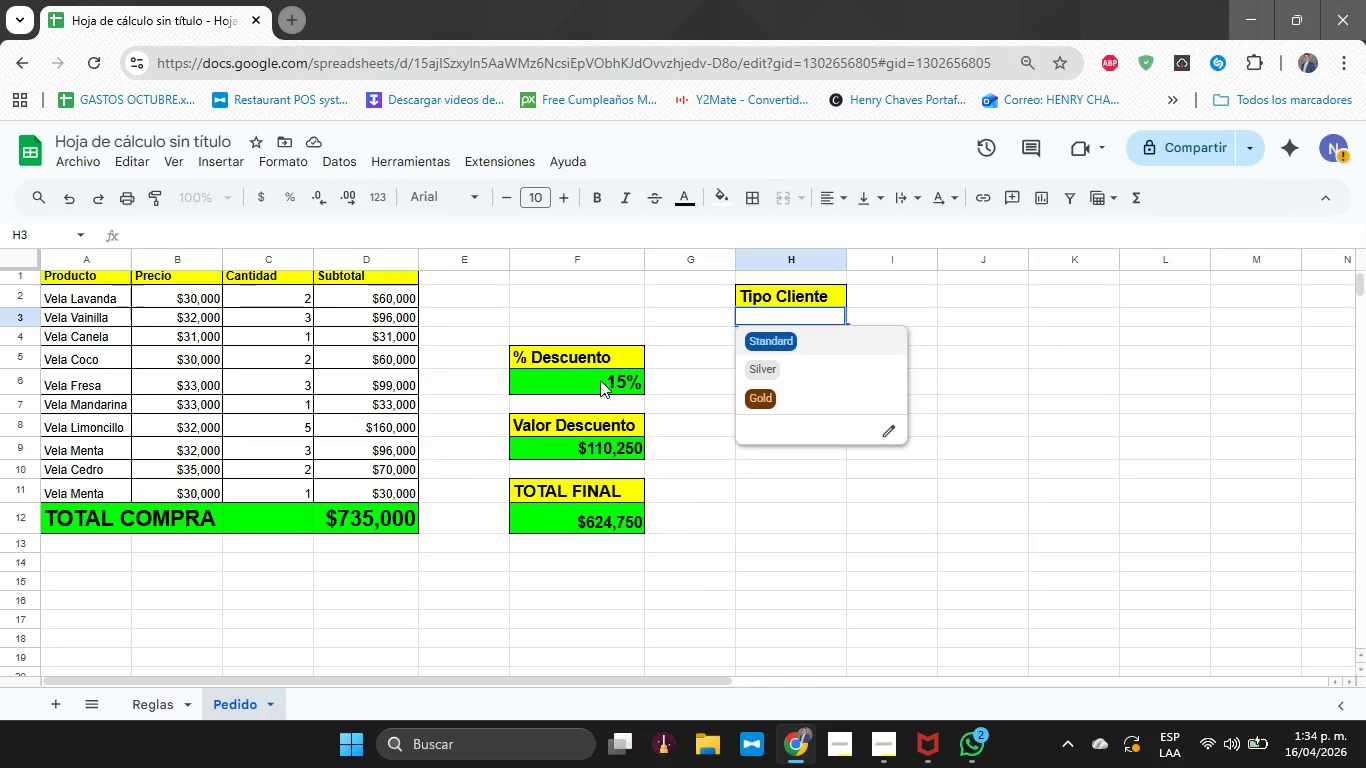 
left_click([580, 377])
 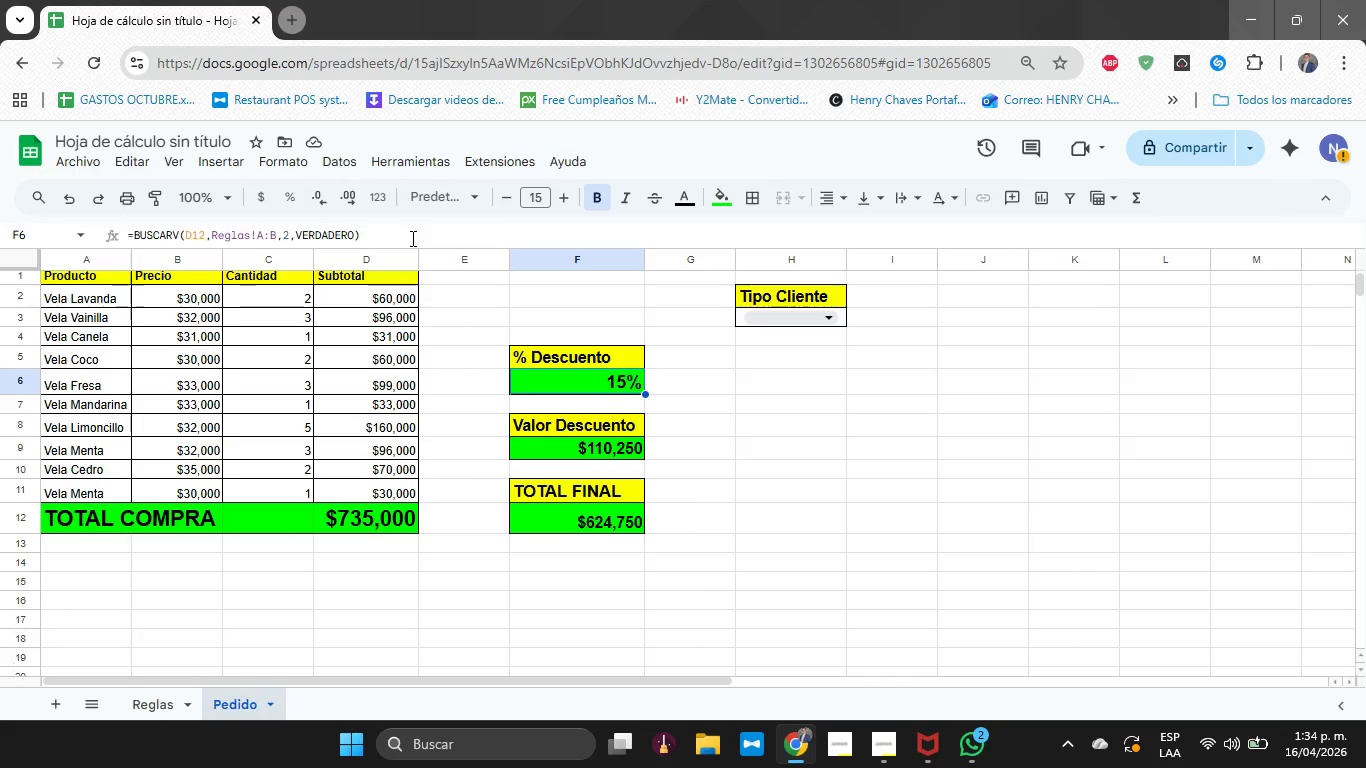 
left_click([411, 238])
 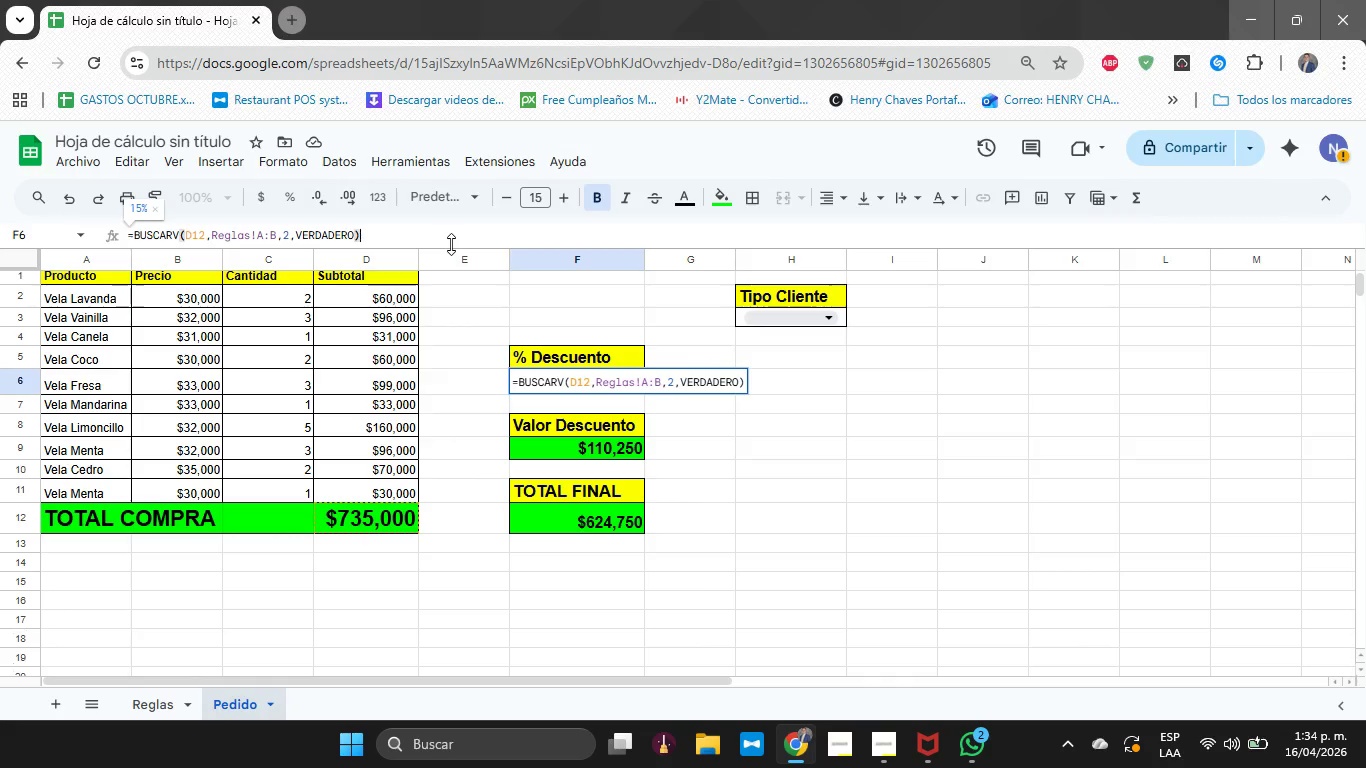 
left_click([451, 244])
 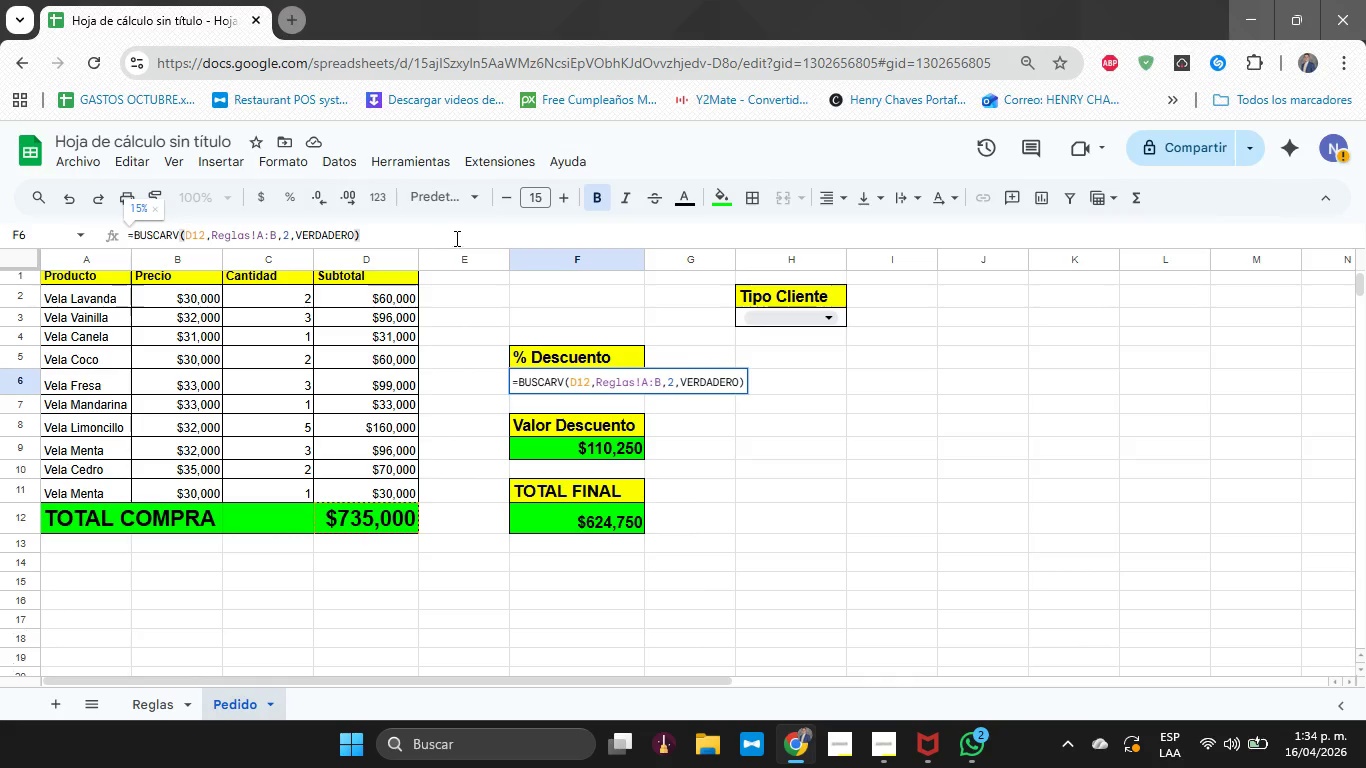 
left_click([455, 238])
 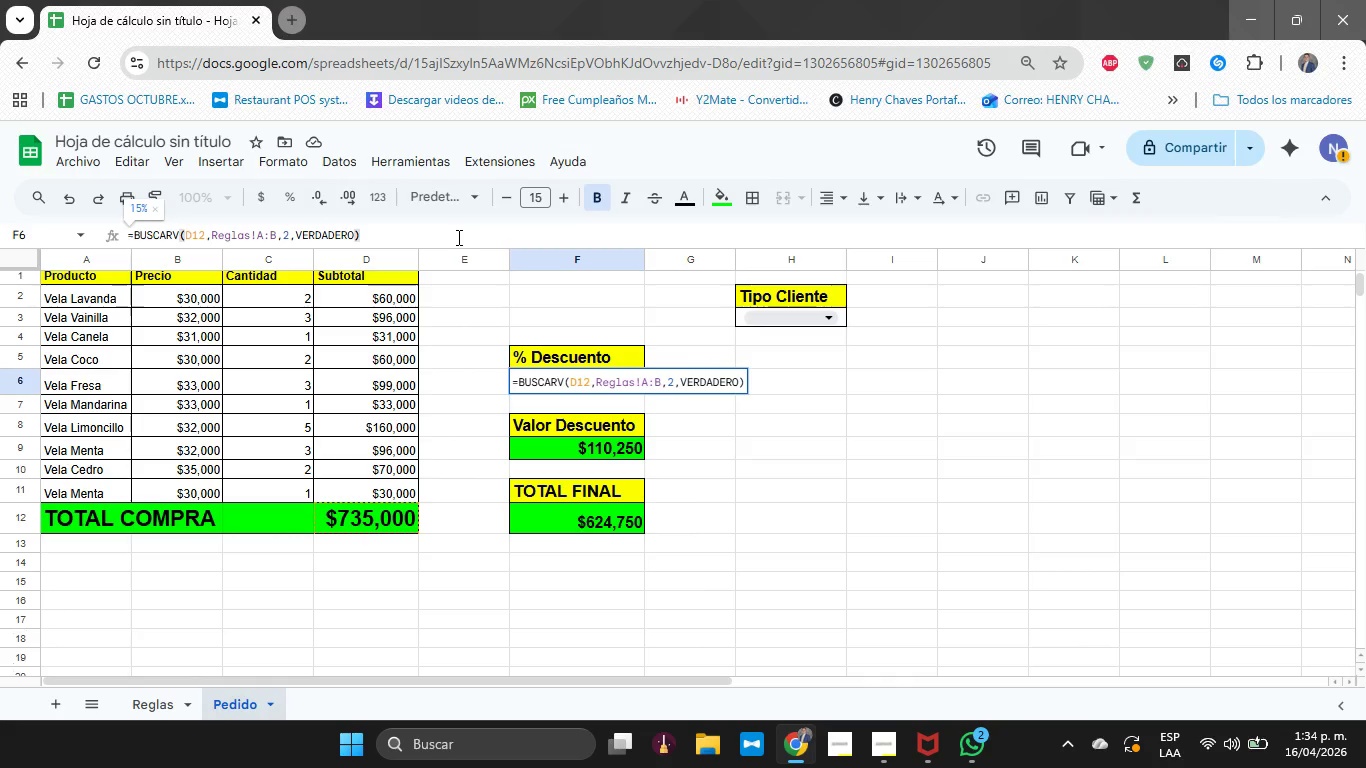 
key(Shift+Comma)
 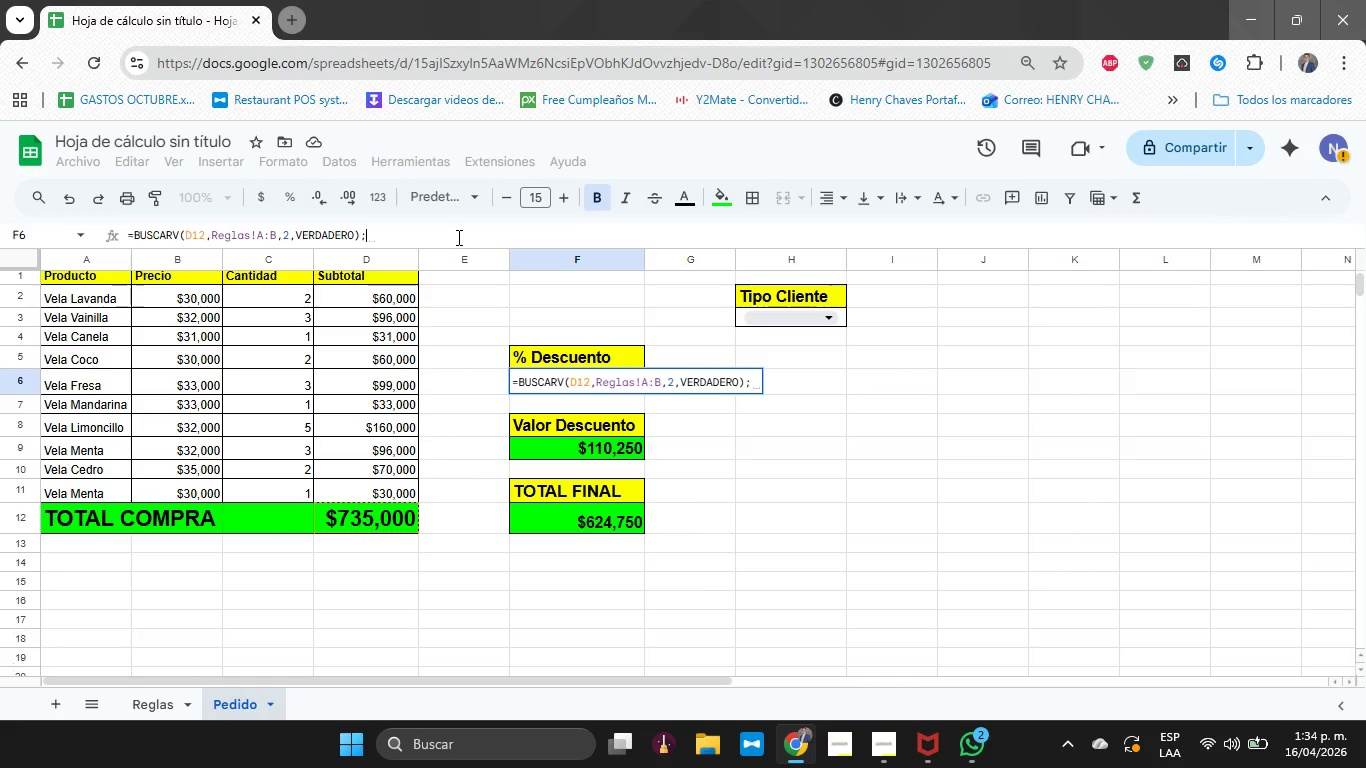 
key(CapsLock)
 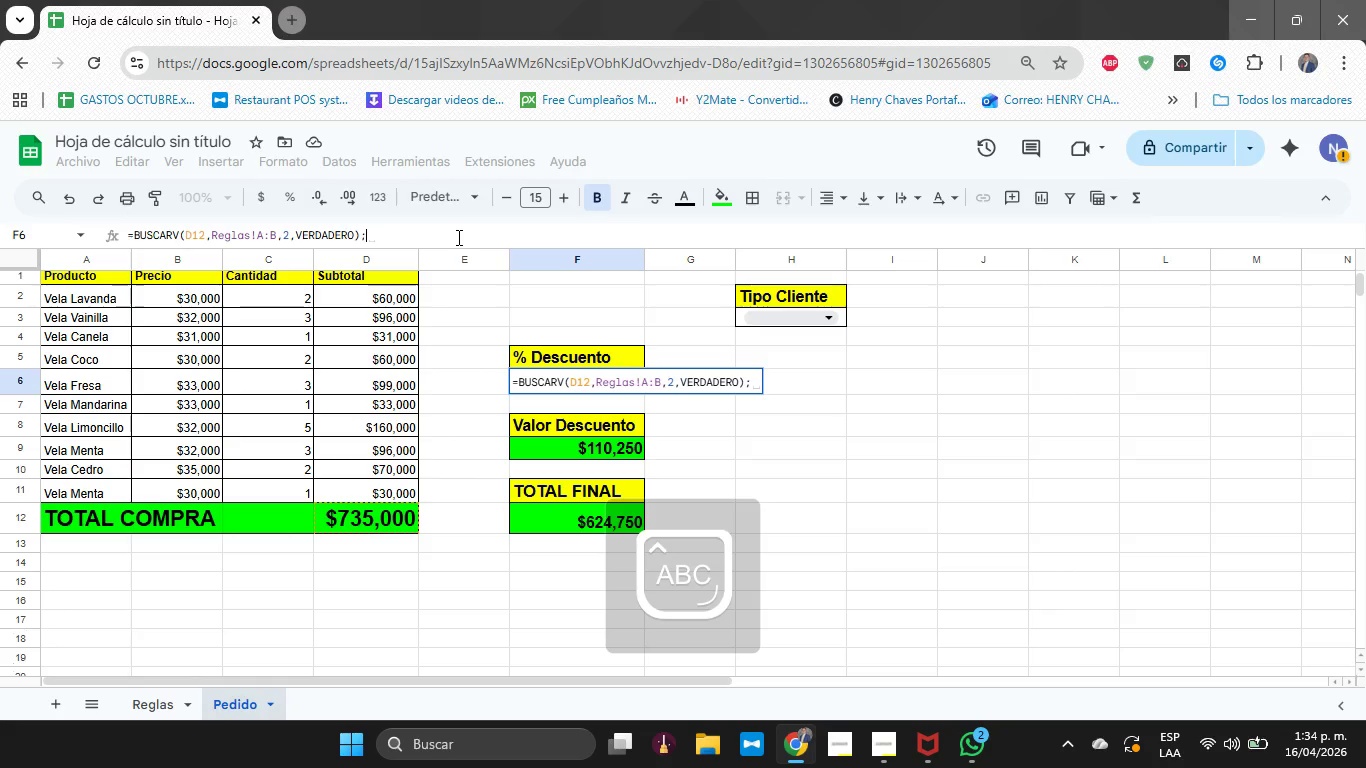 
type(SI*H3)@Silver@<0.05<)
 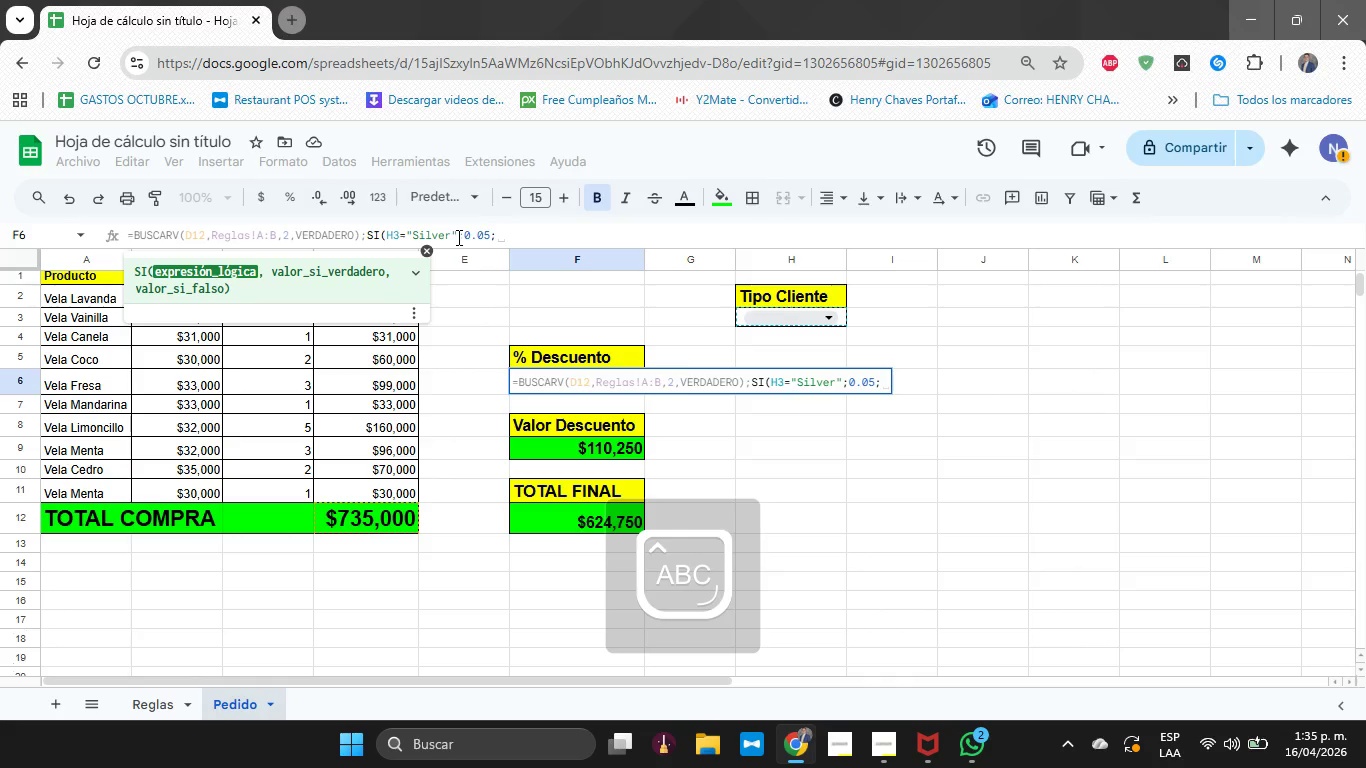 
type(SI)
 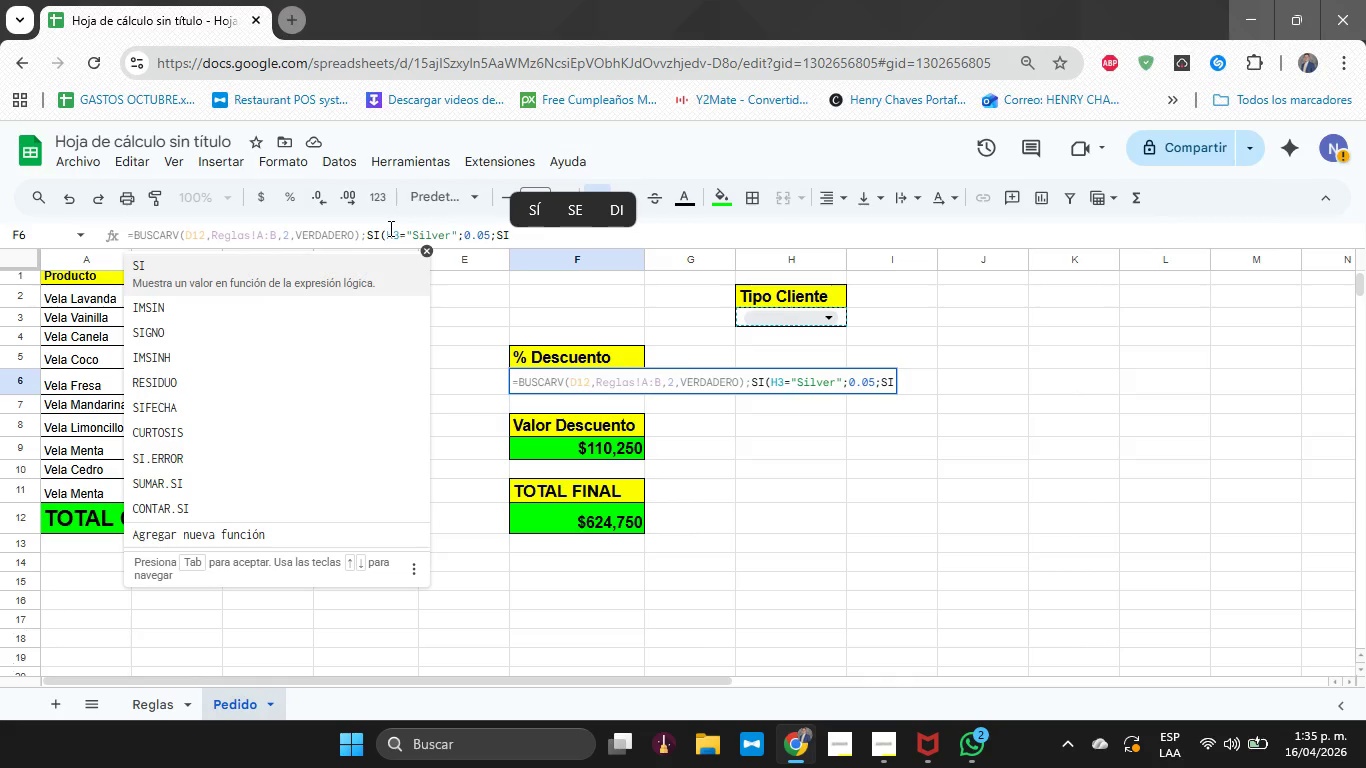 
wait(13.95)
 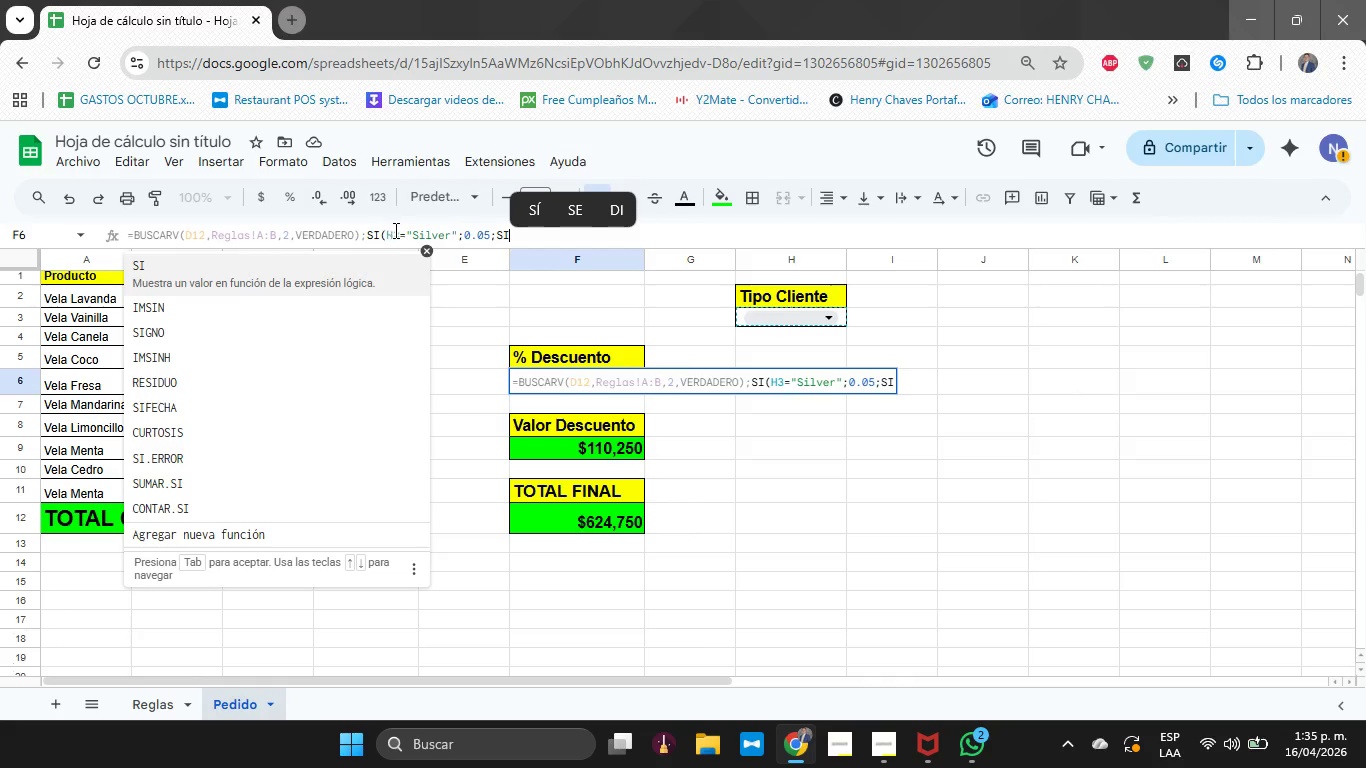 
type(*H3)@Gold@<0.1<0(()
 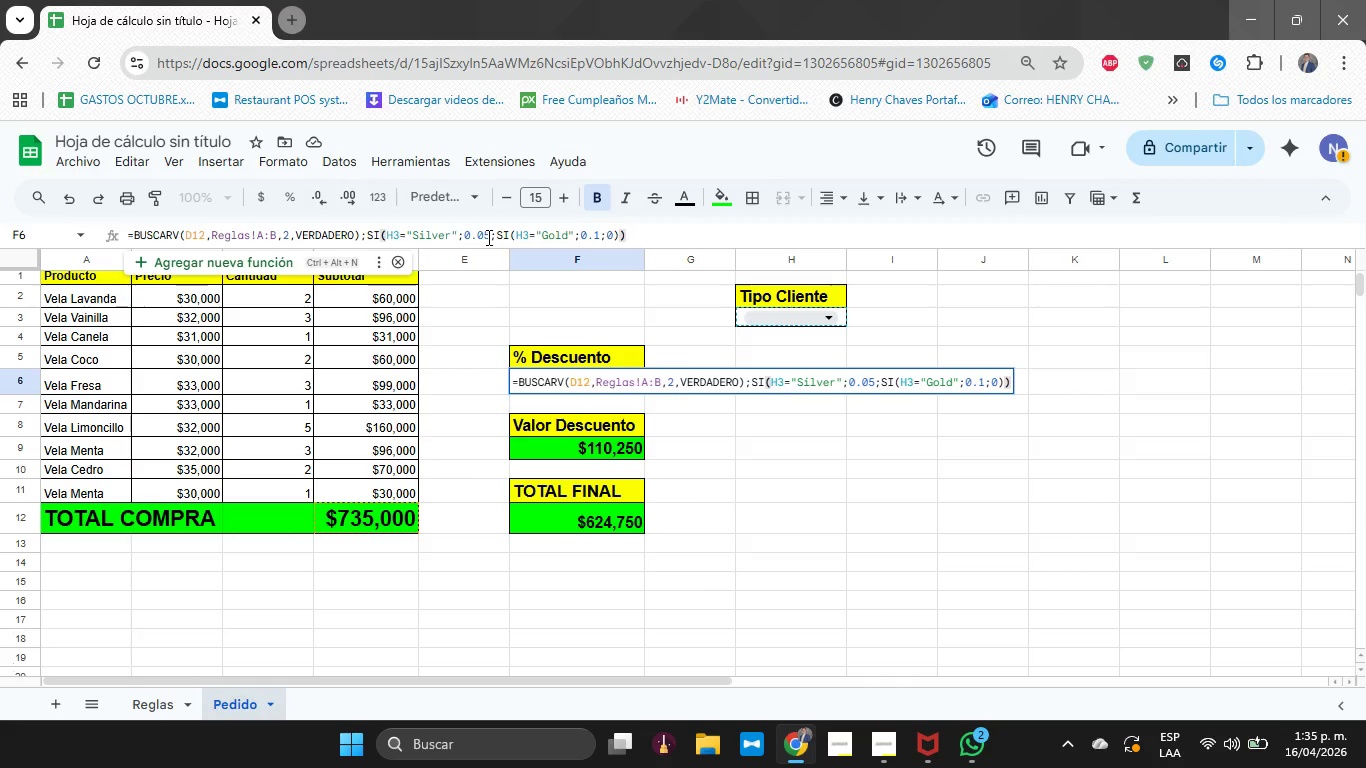 
wait(8.5)
 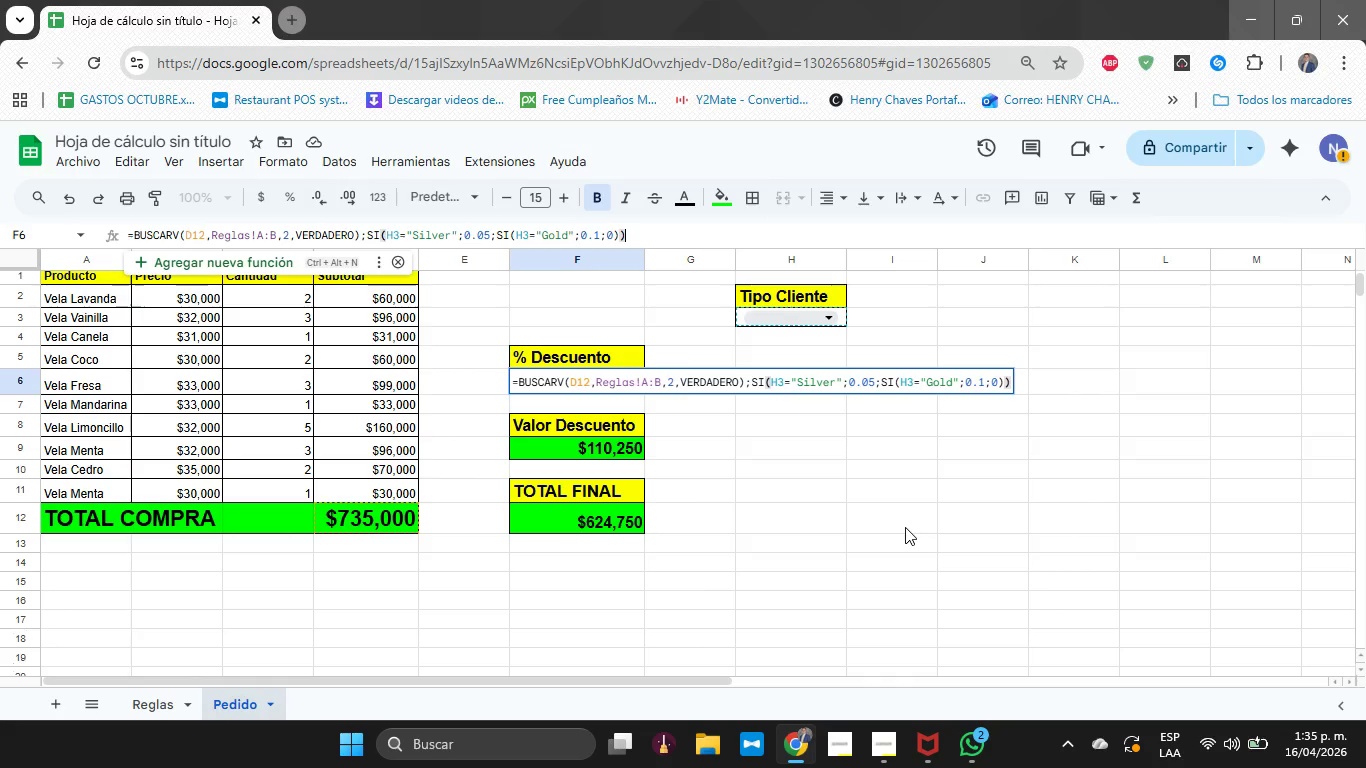 
key(ArrowLeft)
 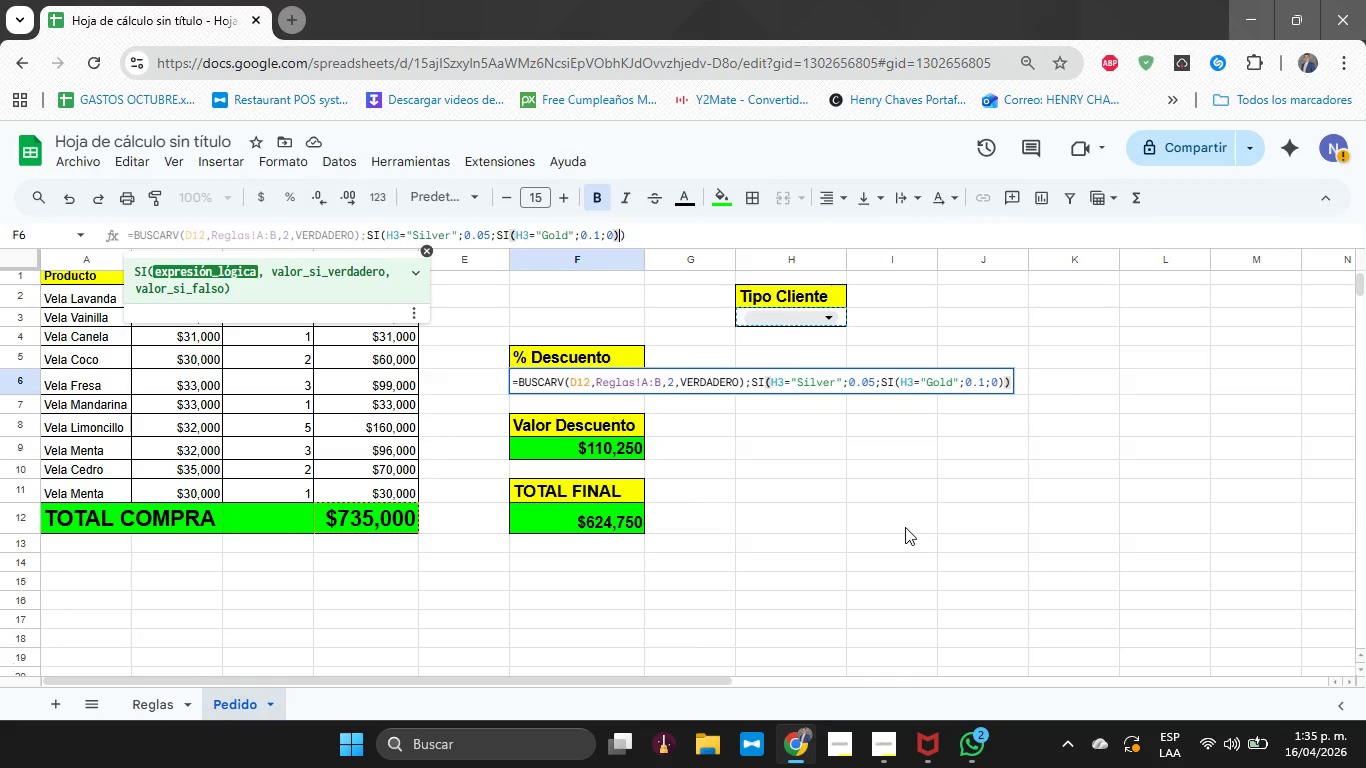 
key(ArrowLeft)
 